 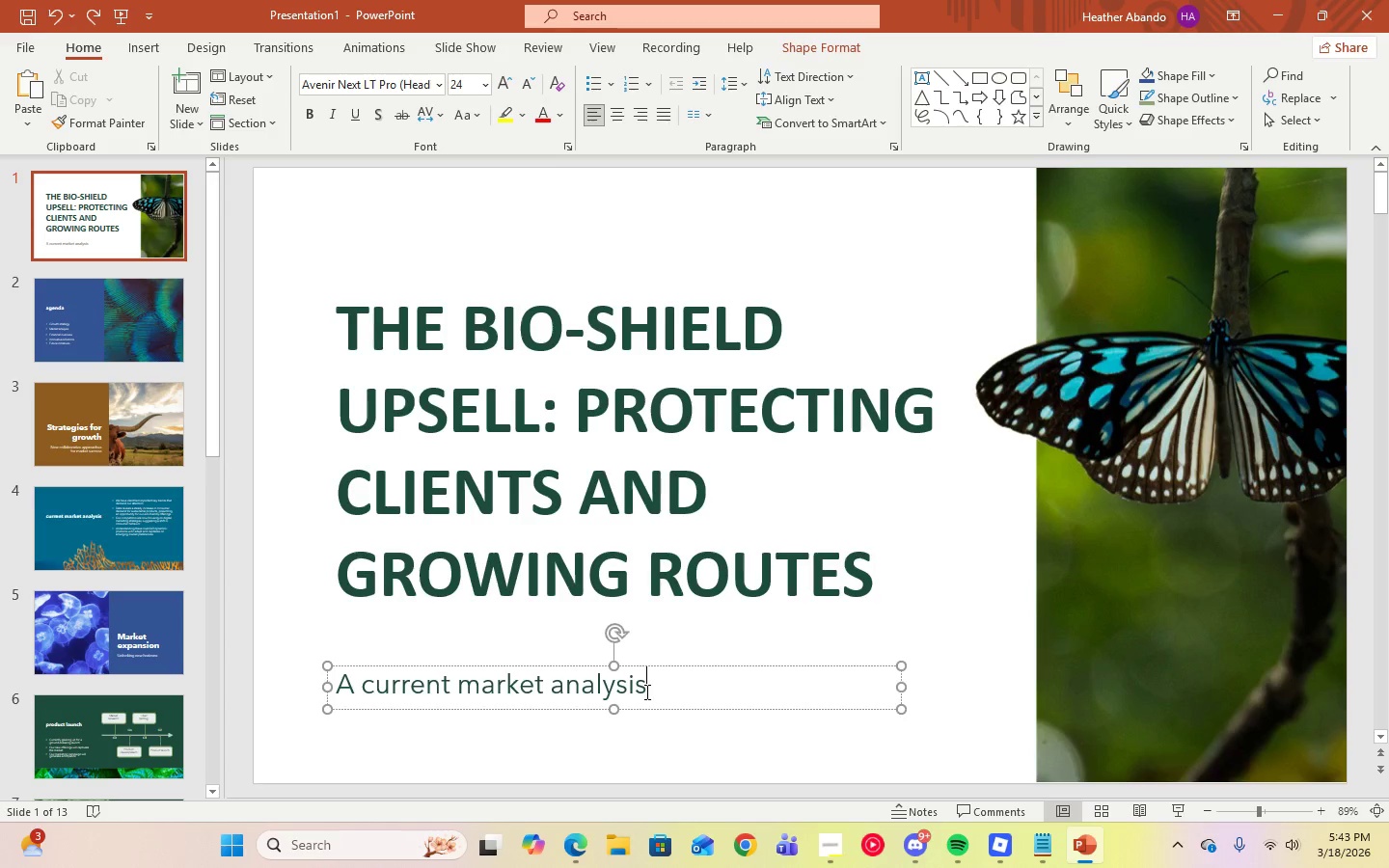 
left_click_drag(start_coordinate=[647, 692], to_coordinate=[352, 681])
 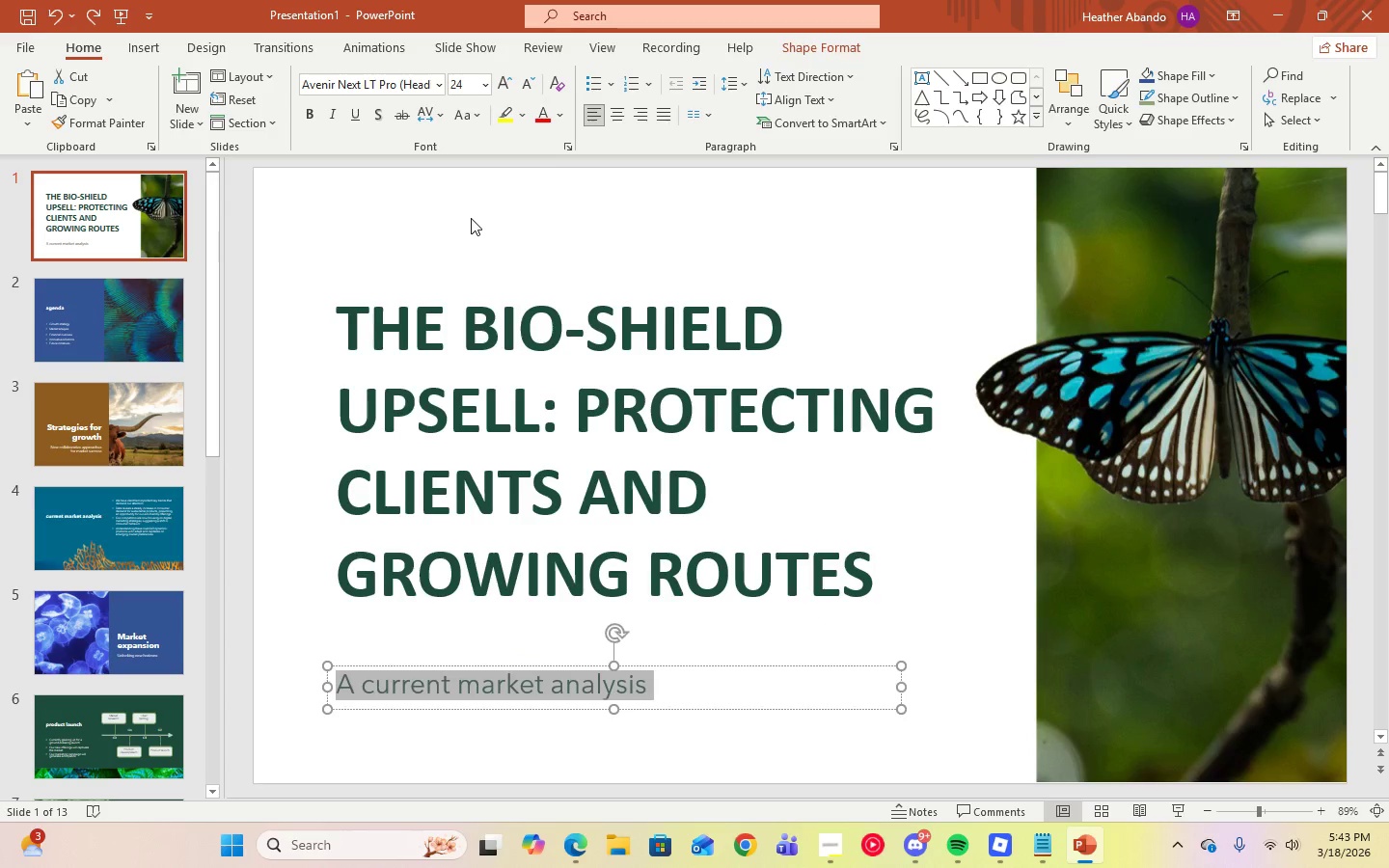 
left_click([481, 325])
 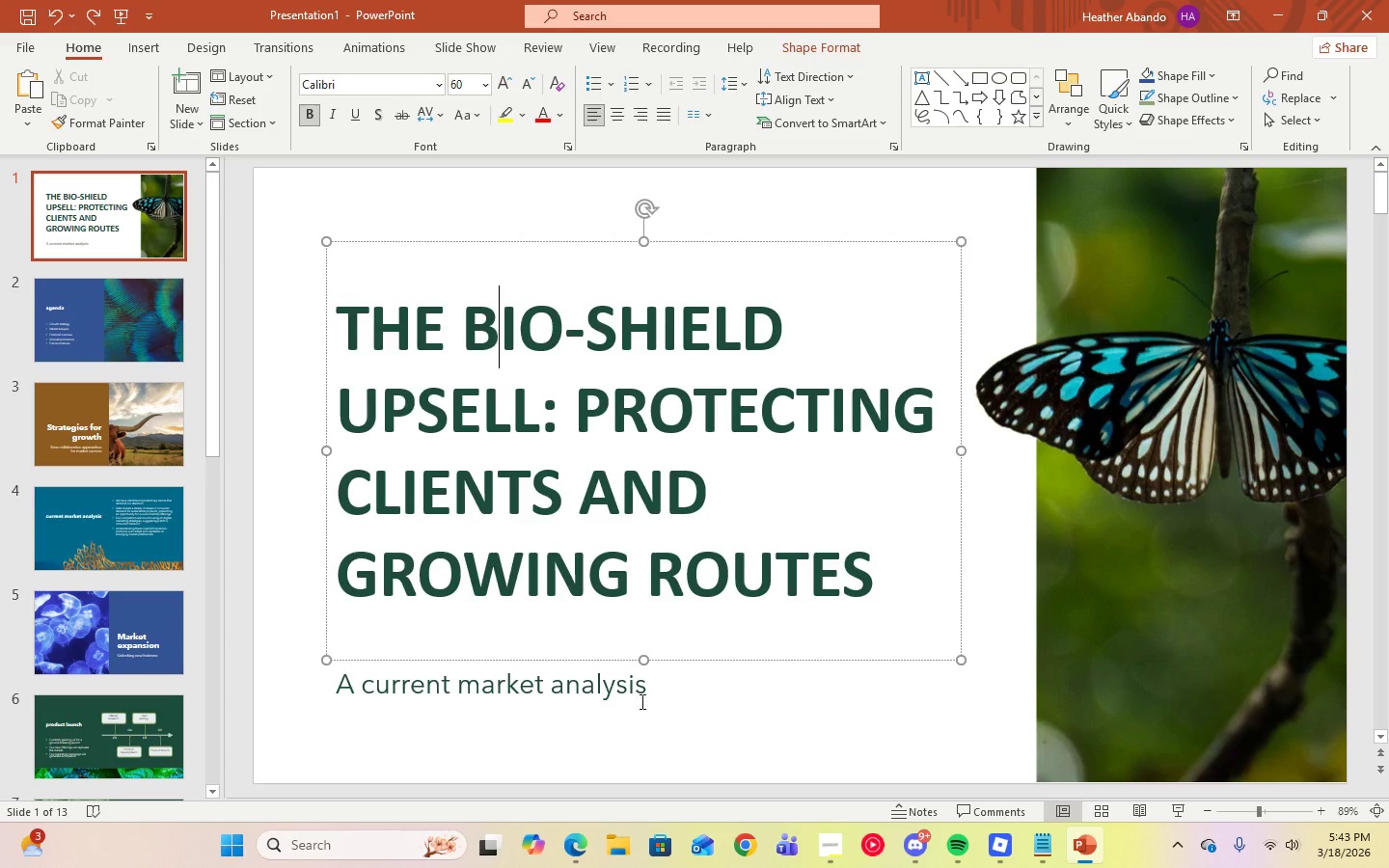 
left_click([667, 692])
 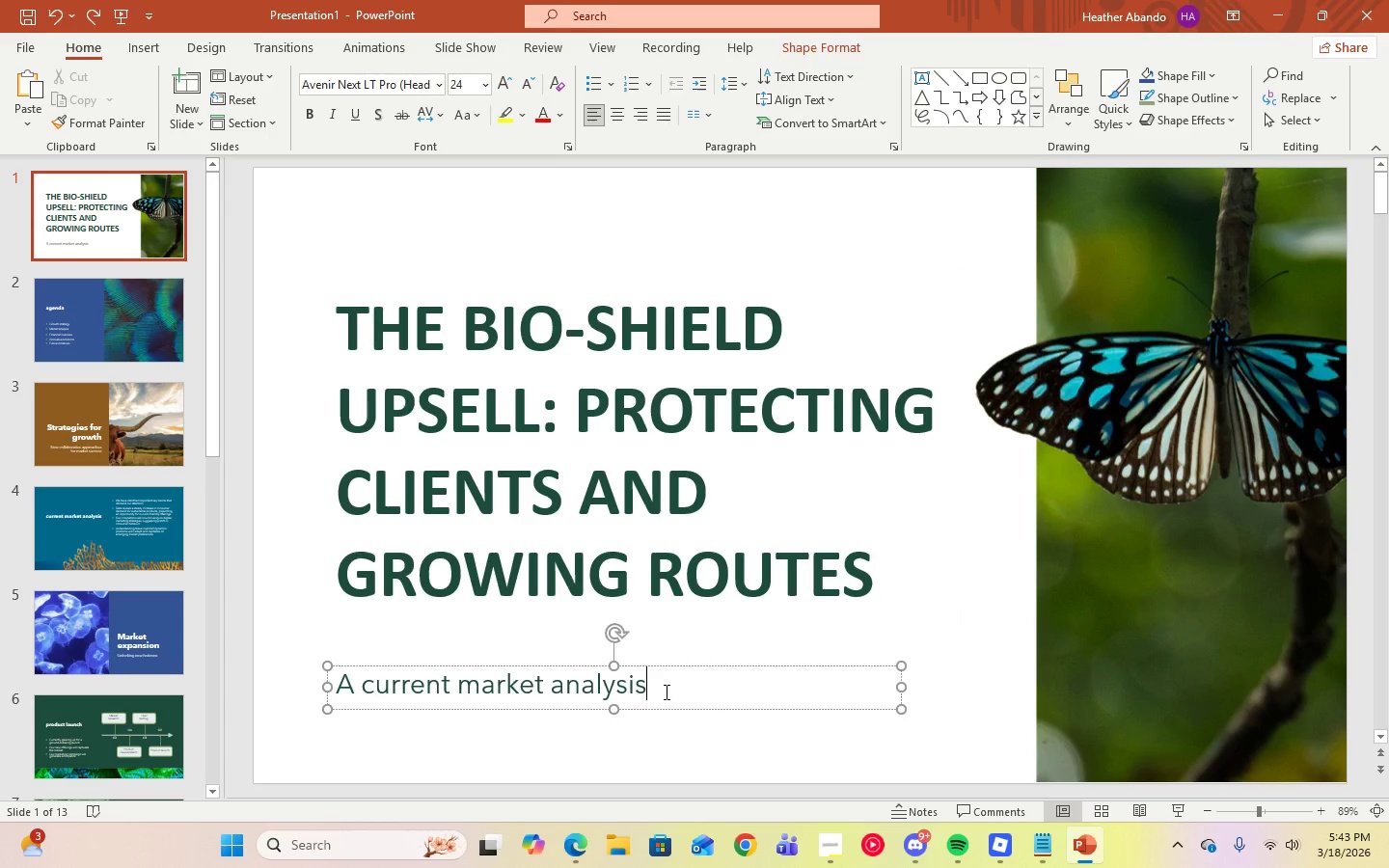 
left_click_drag(start_coordinate=[664, 691], to_coordinate=[347, 683])
 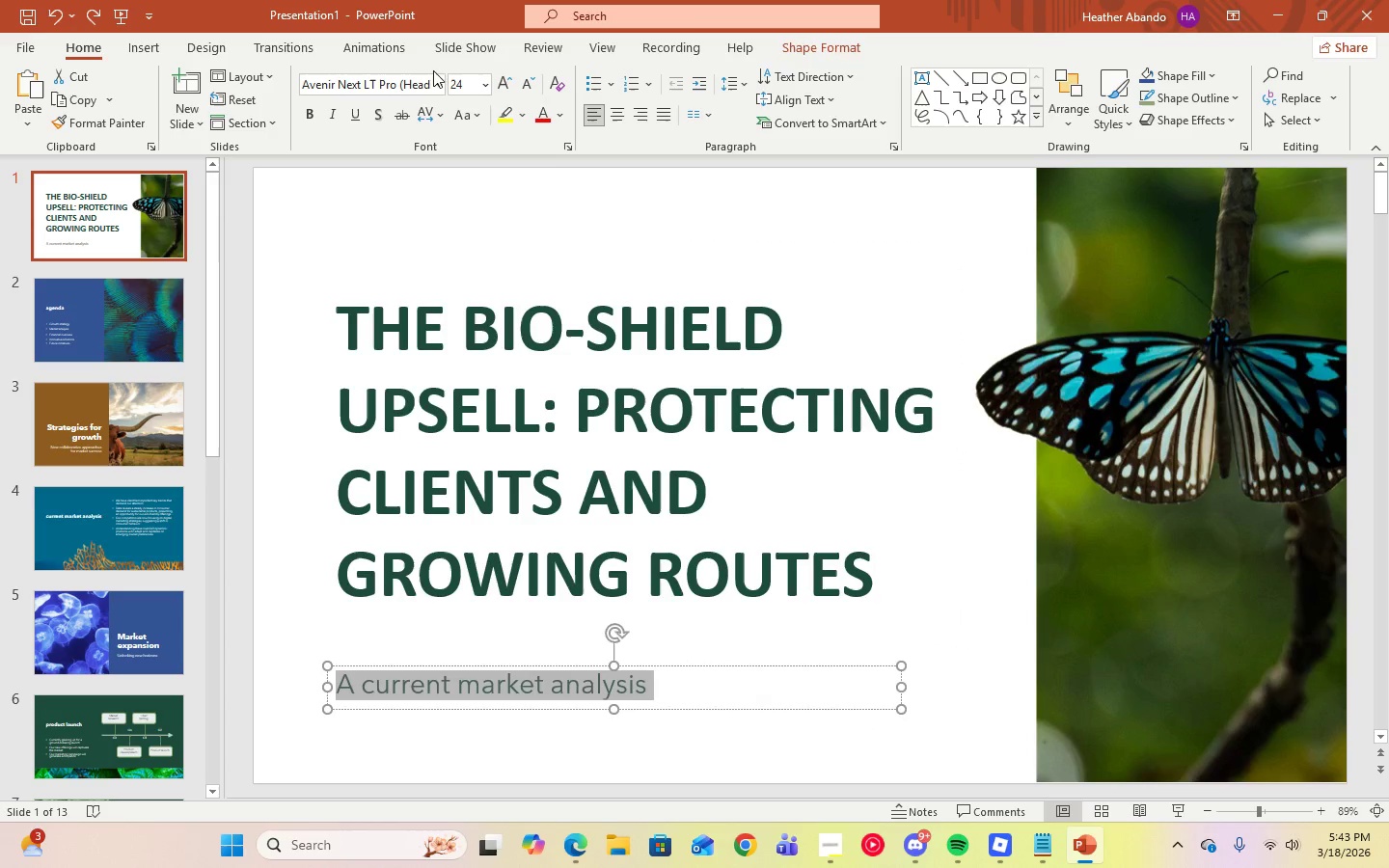 
left_click([436, 80])
 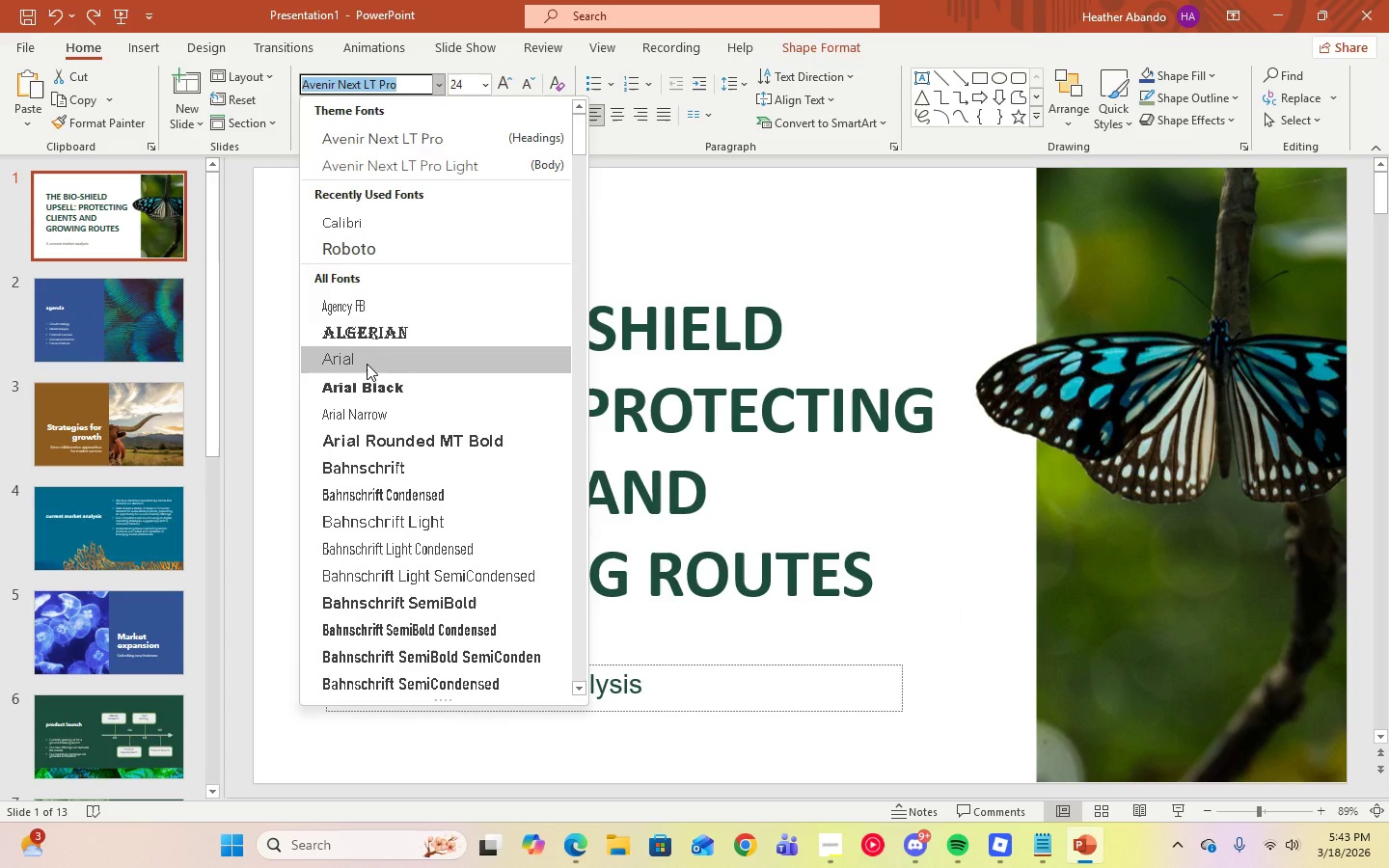 
left_click([986, 496])
 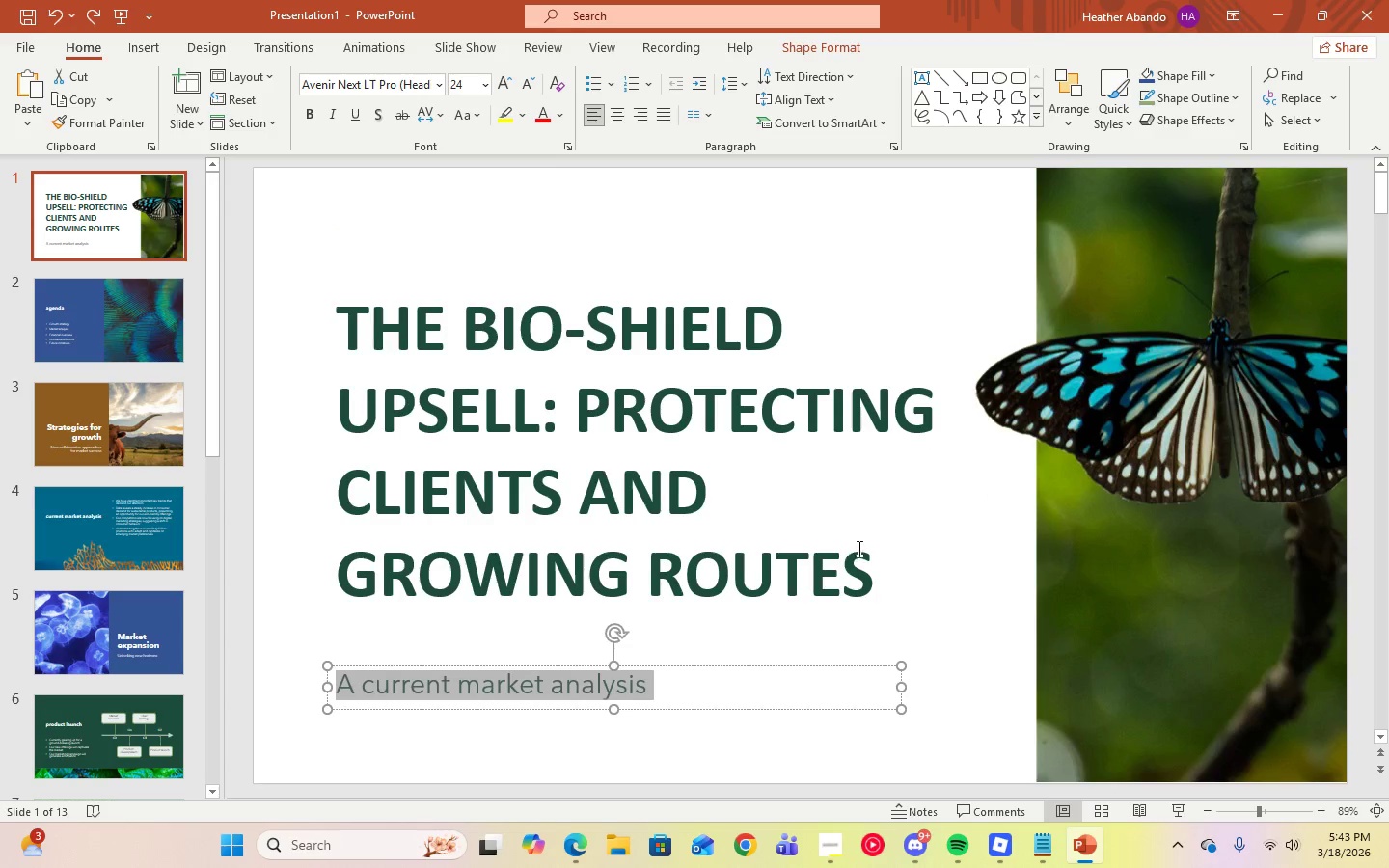 
left_click([861, 554])
 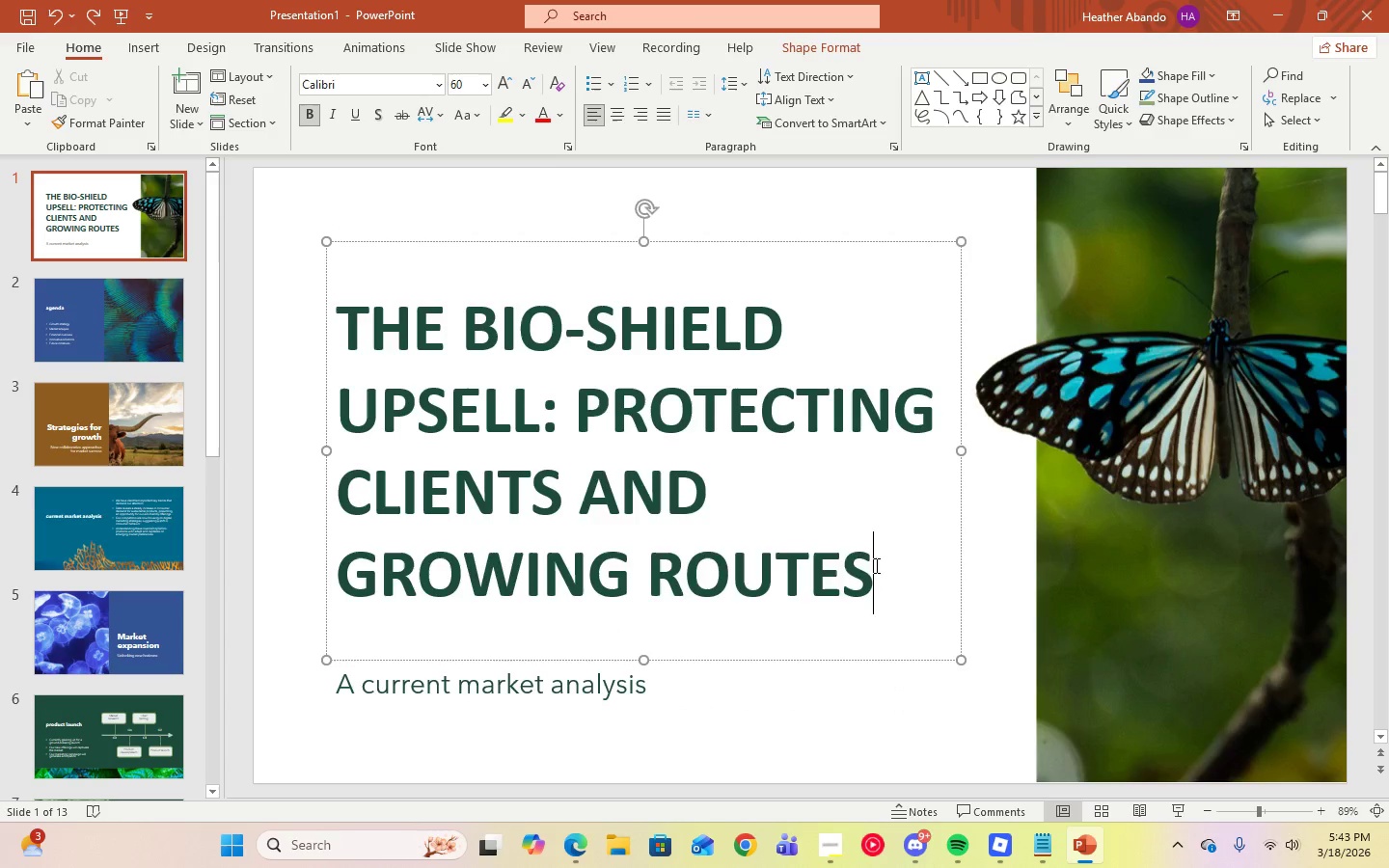 
left_click_drag(start_coordinate=[872, 562], to_coordinate=[385, 324])
 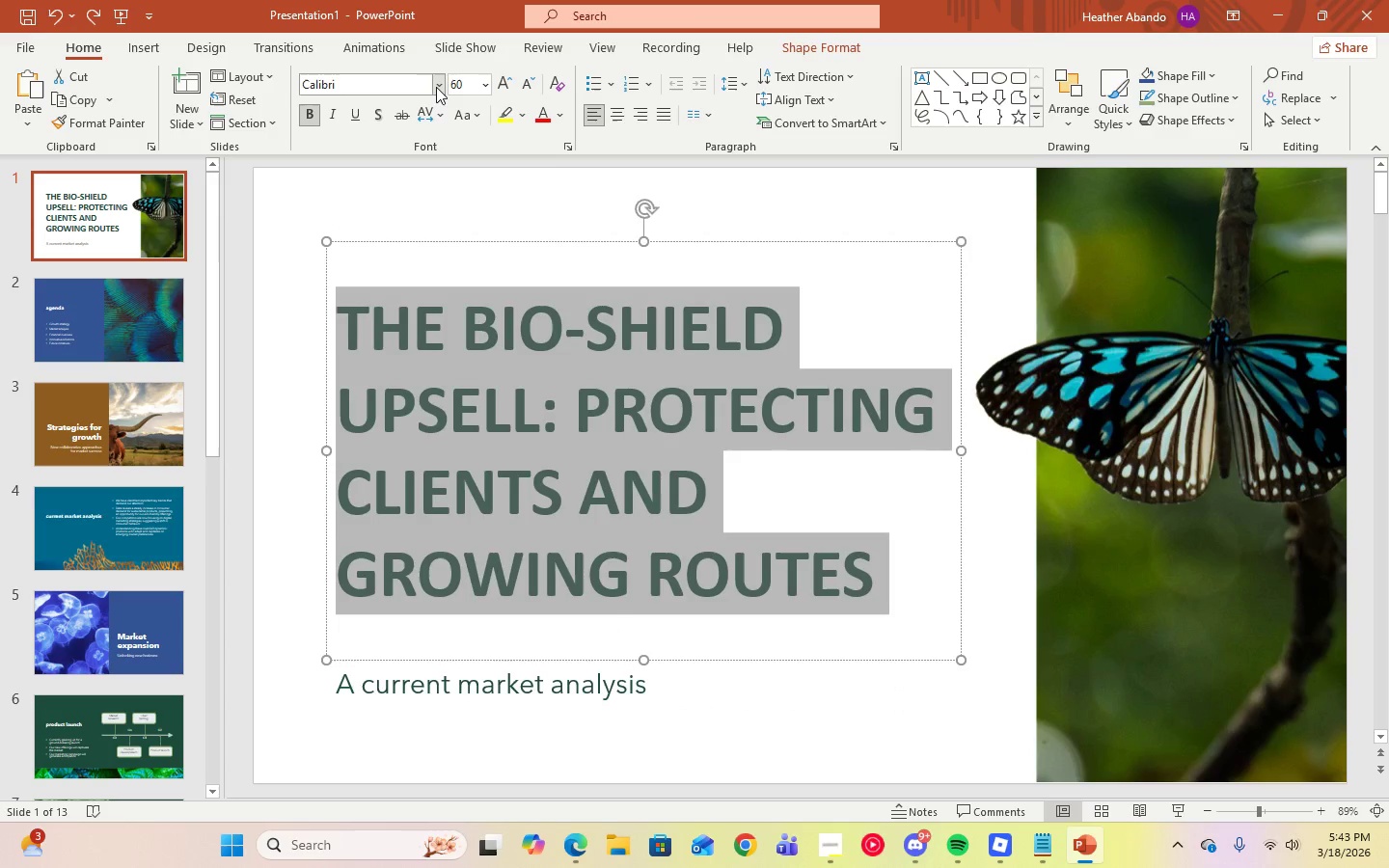 
left_click([436, 87])
 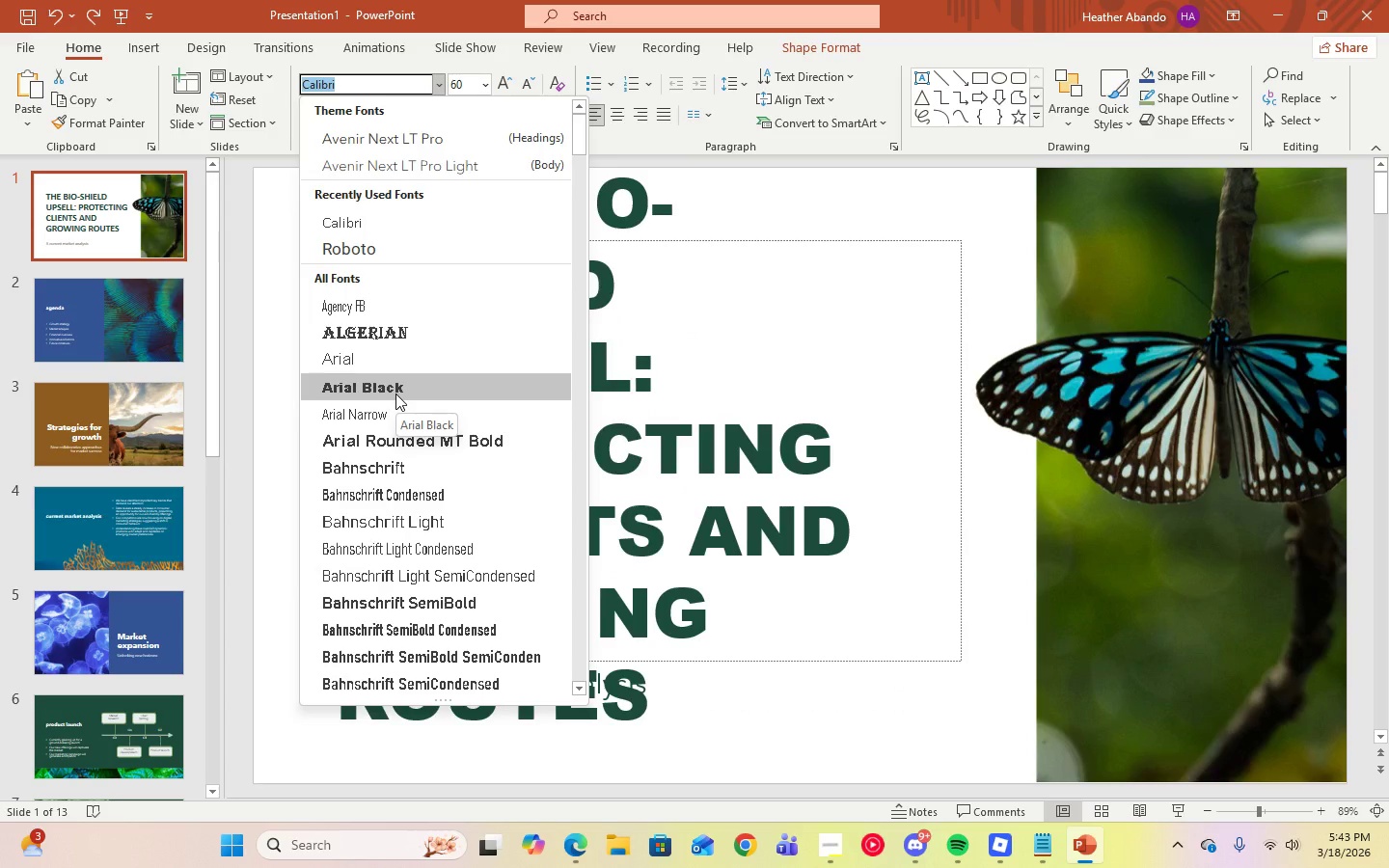 
left_click([395, 393])
 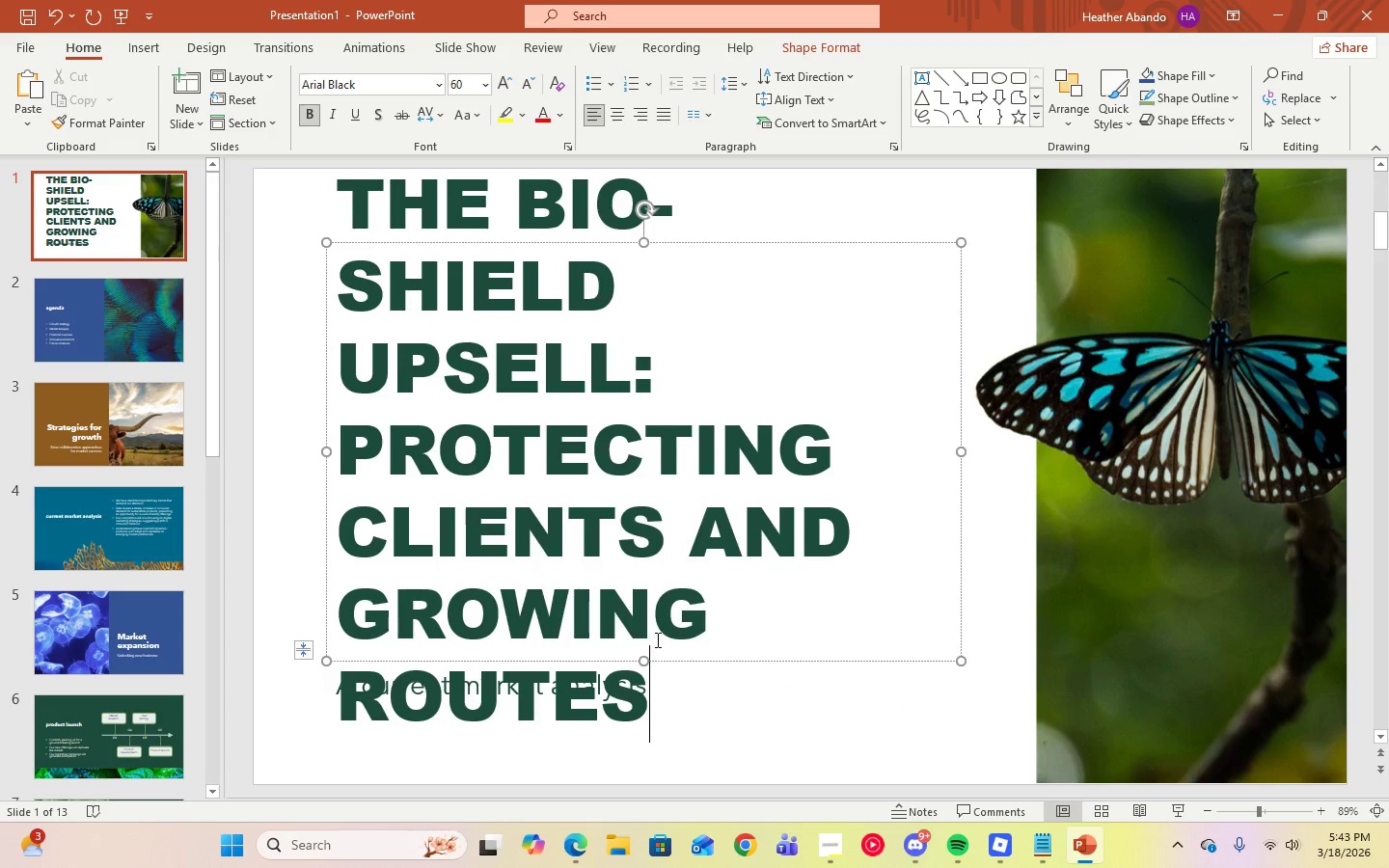 
wait(6.03)
 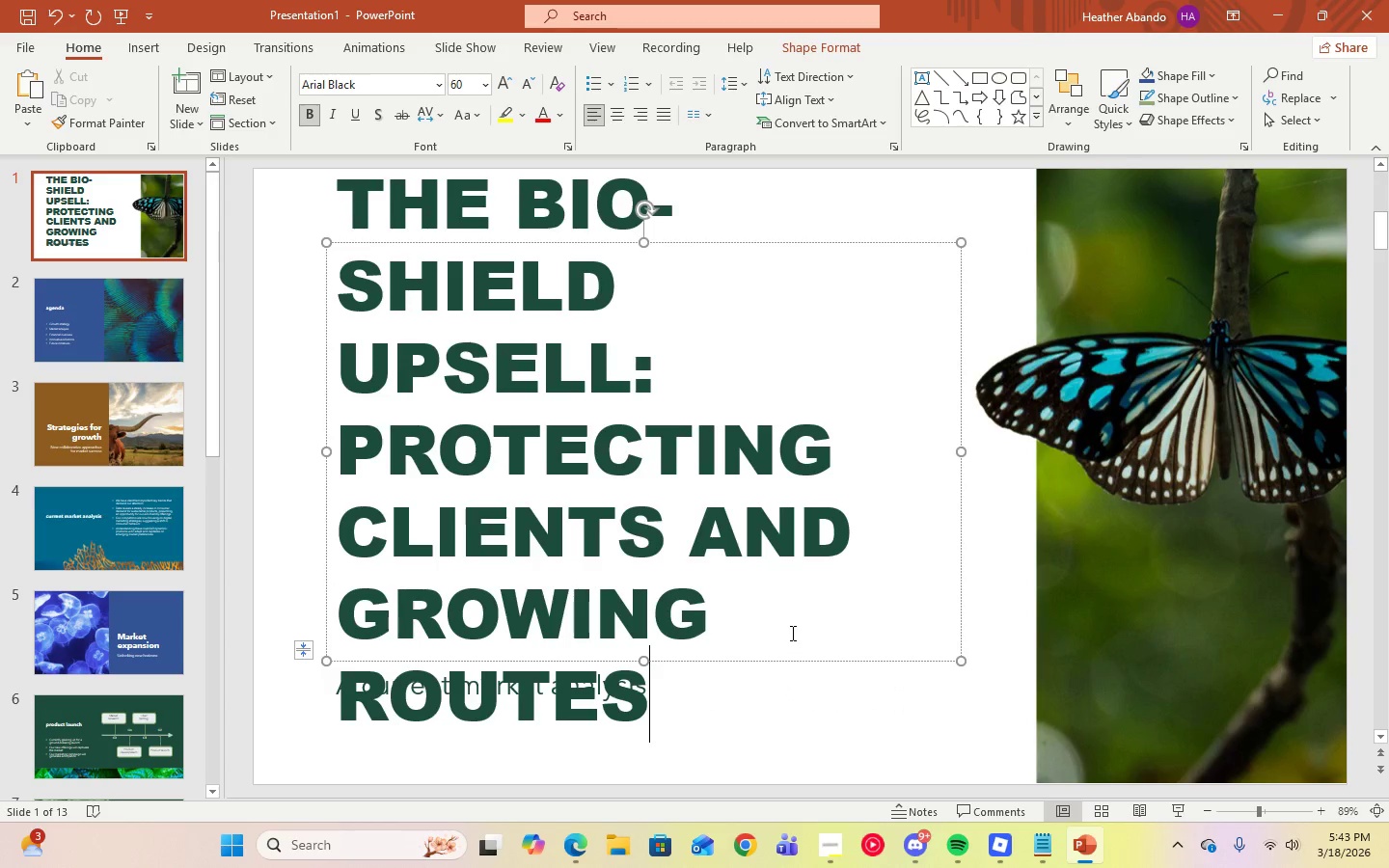 
left_click([961, 450])
 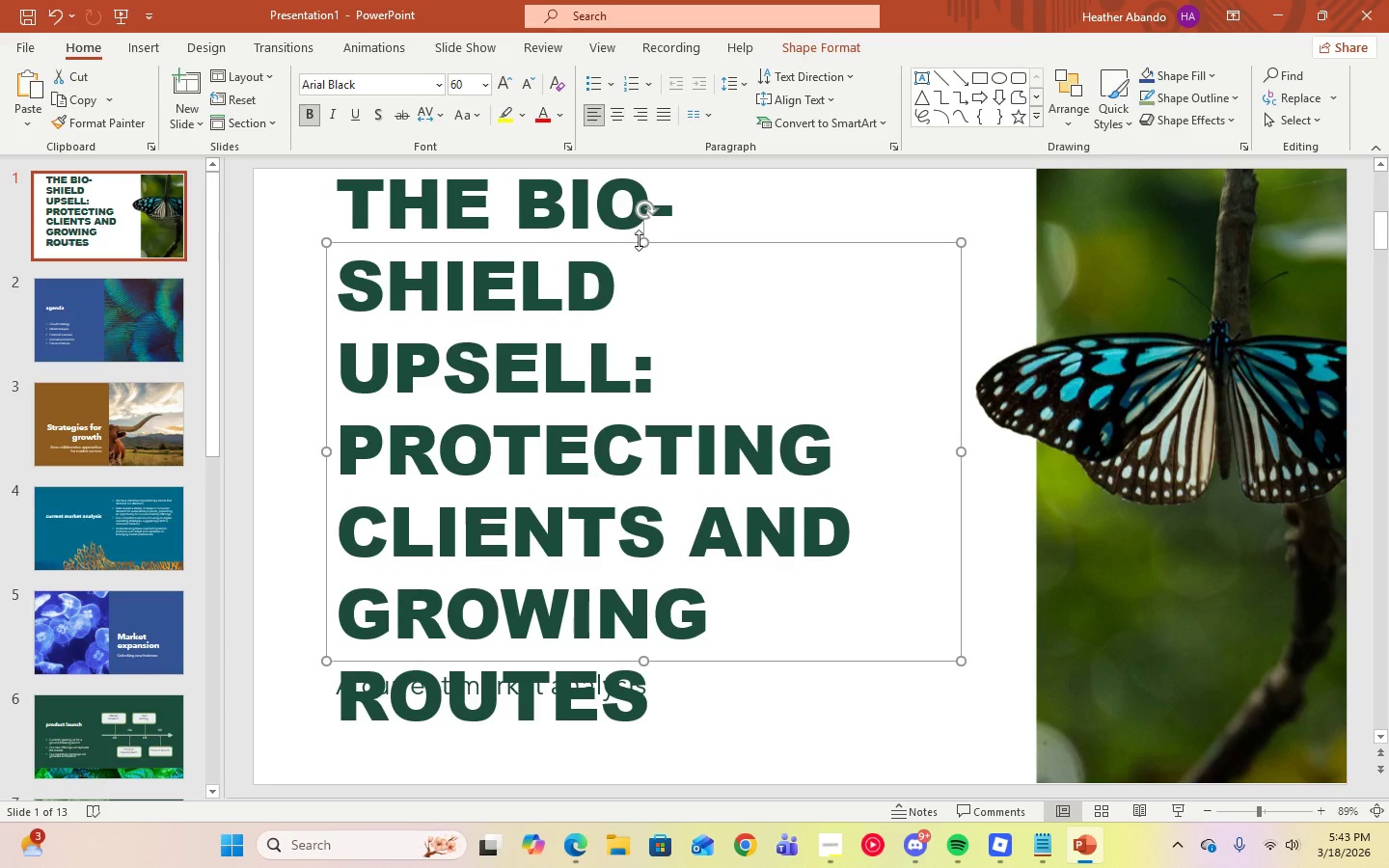 
left_click_drag(start_coordinate=[642, 240], to_coordinate=[641, 195])
 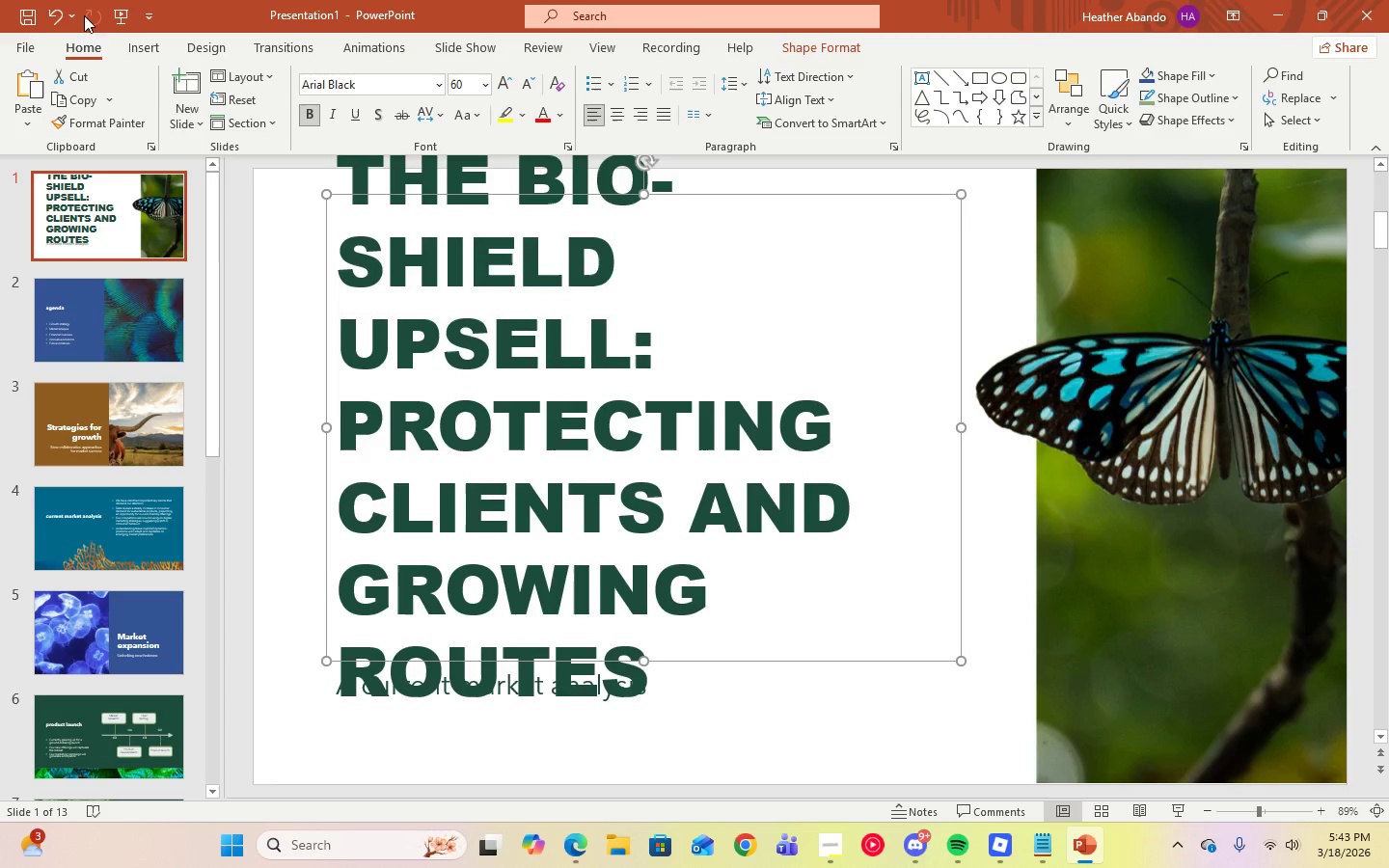 
left_click([49, 18])
 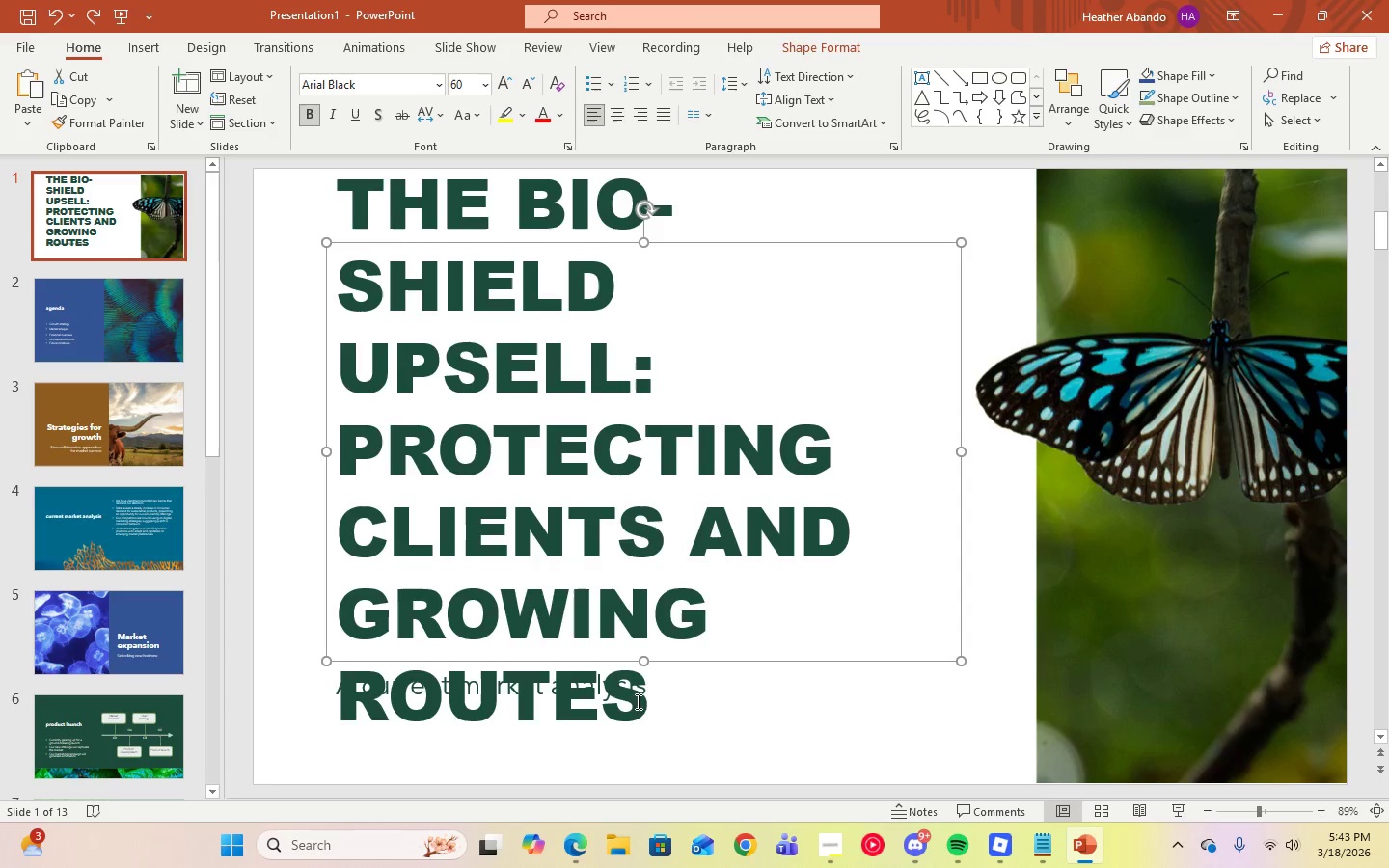 
left_click([649, 718])
 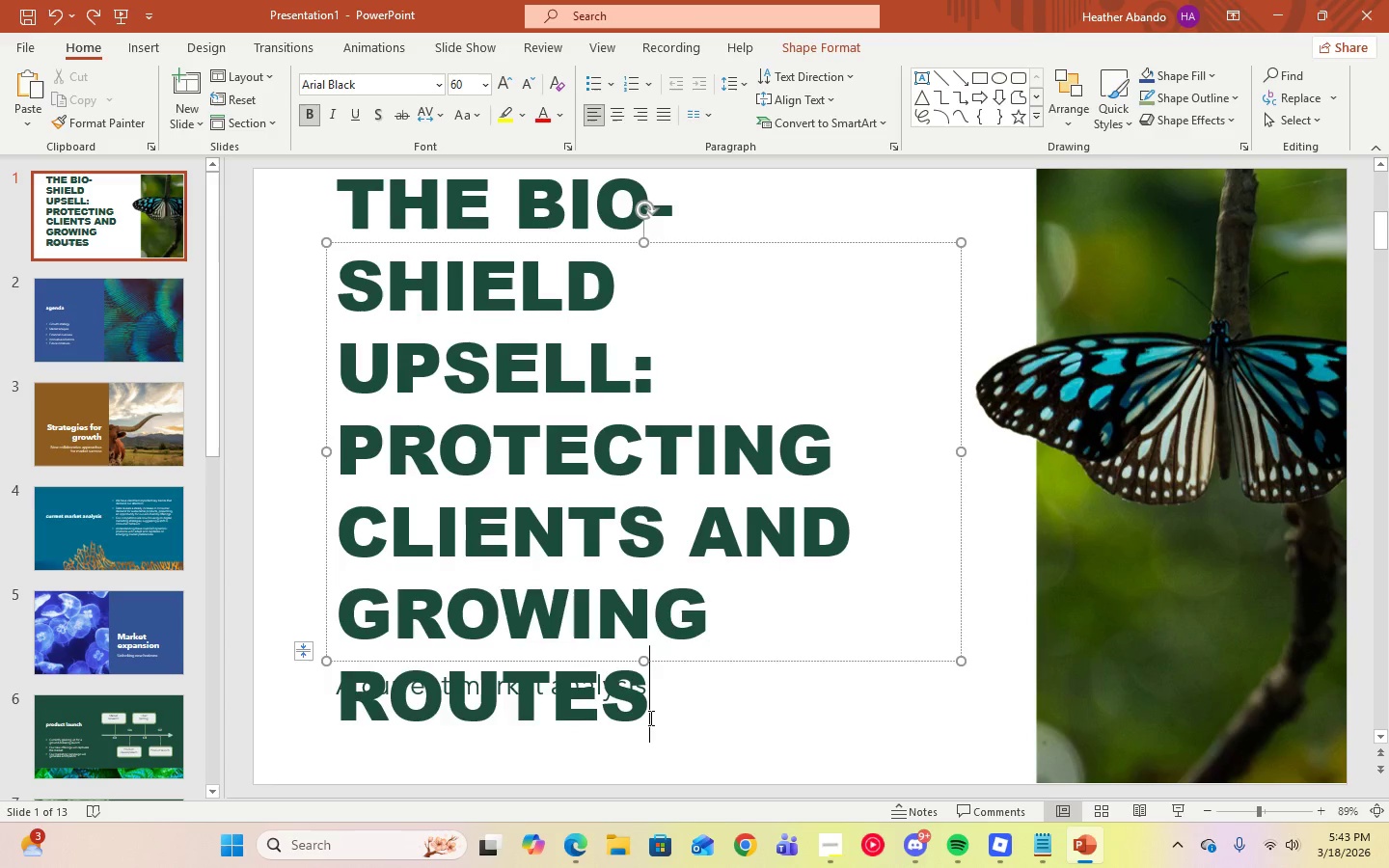 
left_click_drag(start_coordinate=[649, 718], to_coordinate=[373, 230])
 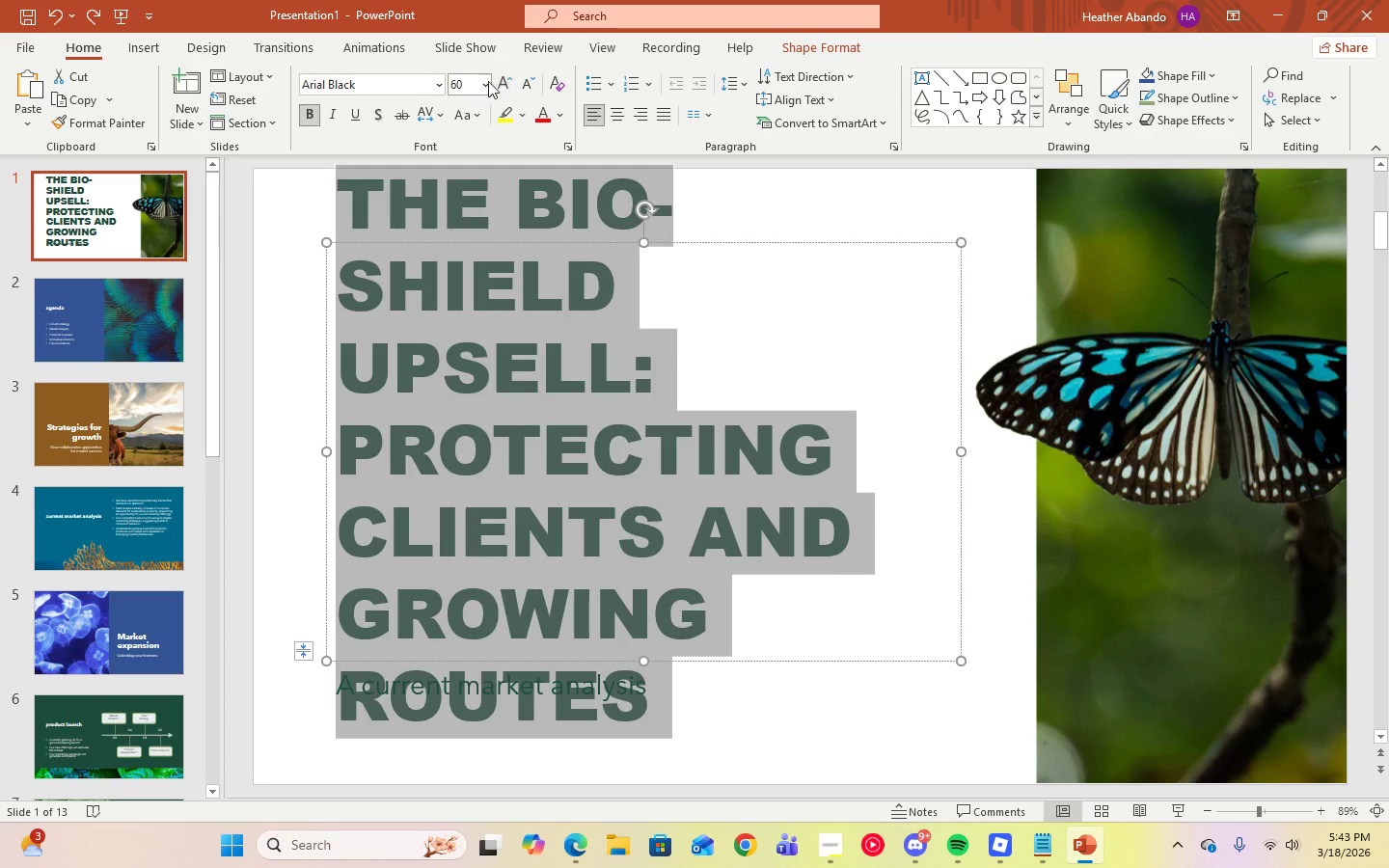 
left_click([483, 81])
 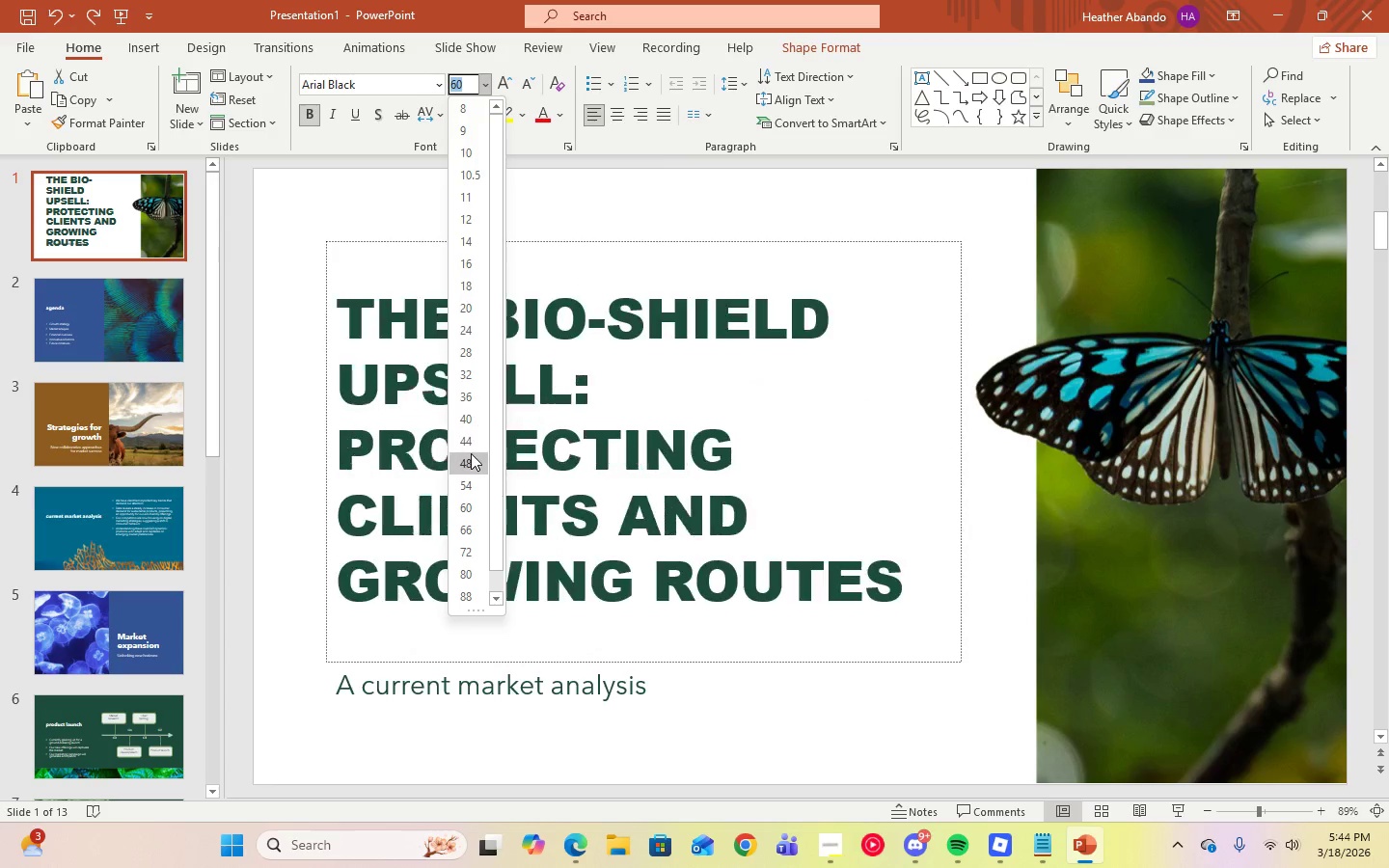 
wait(12.83)
 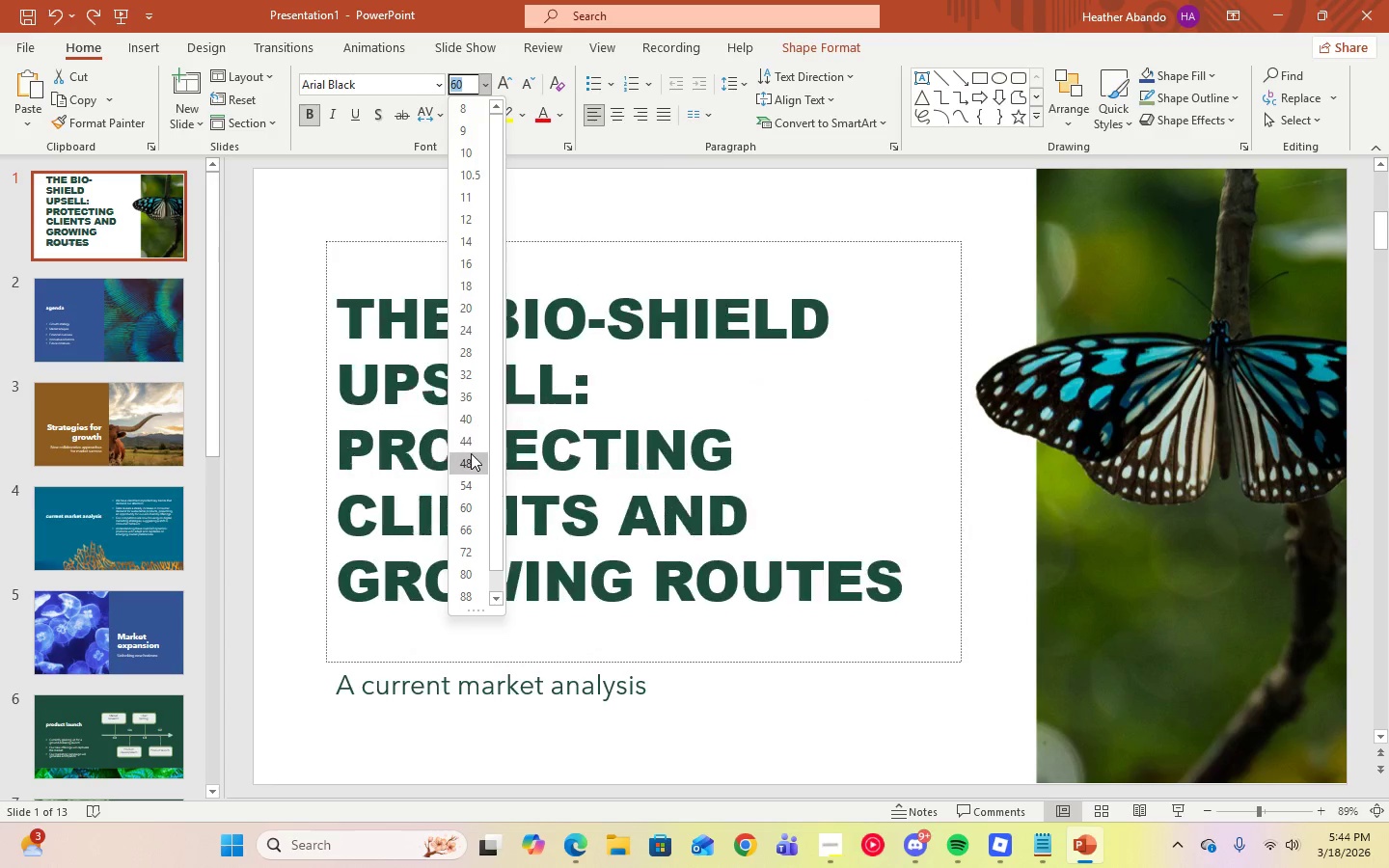 
left_click([472, 475])
 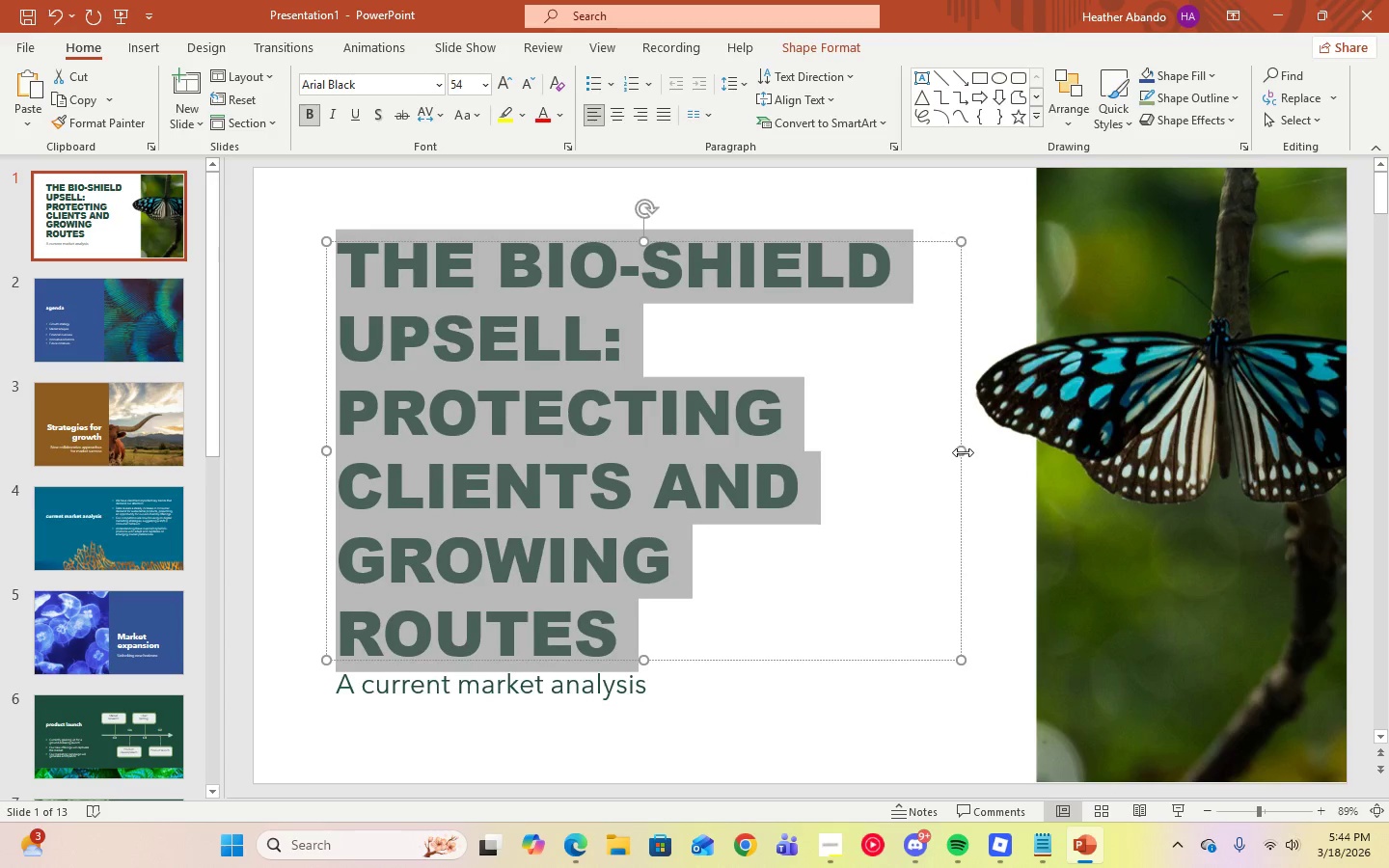 
left_click_drag(start_coordinate=[956, 453], to_coordinate=[1003, 453])
 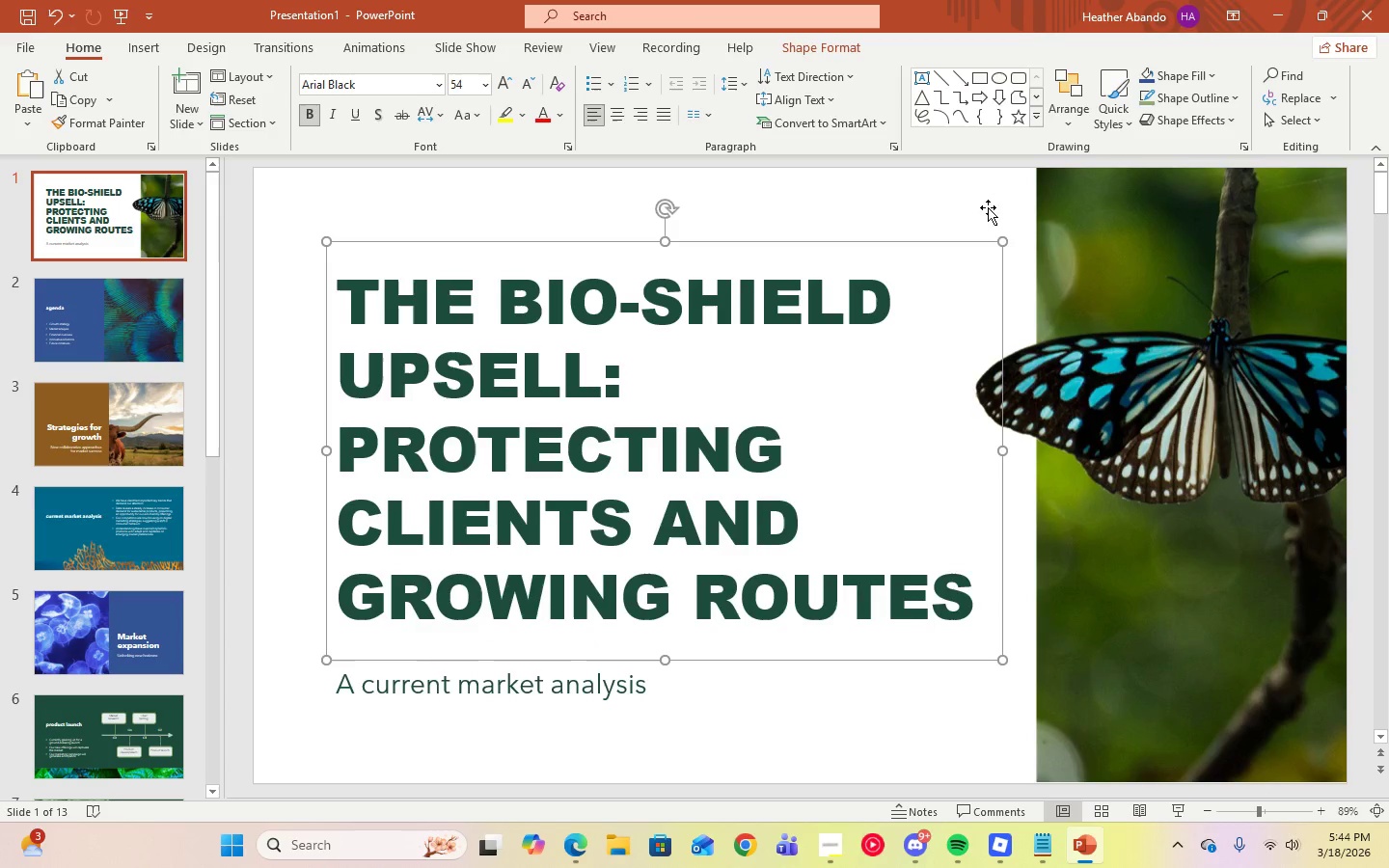 
left_click([967, 195])
 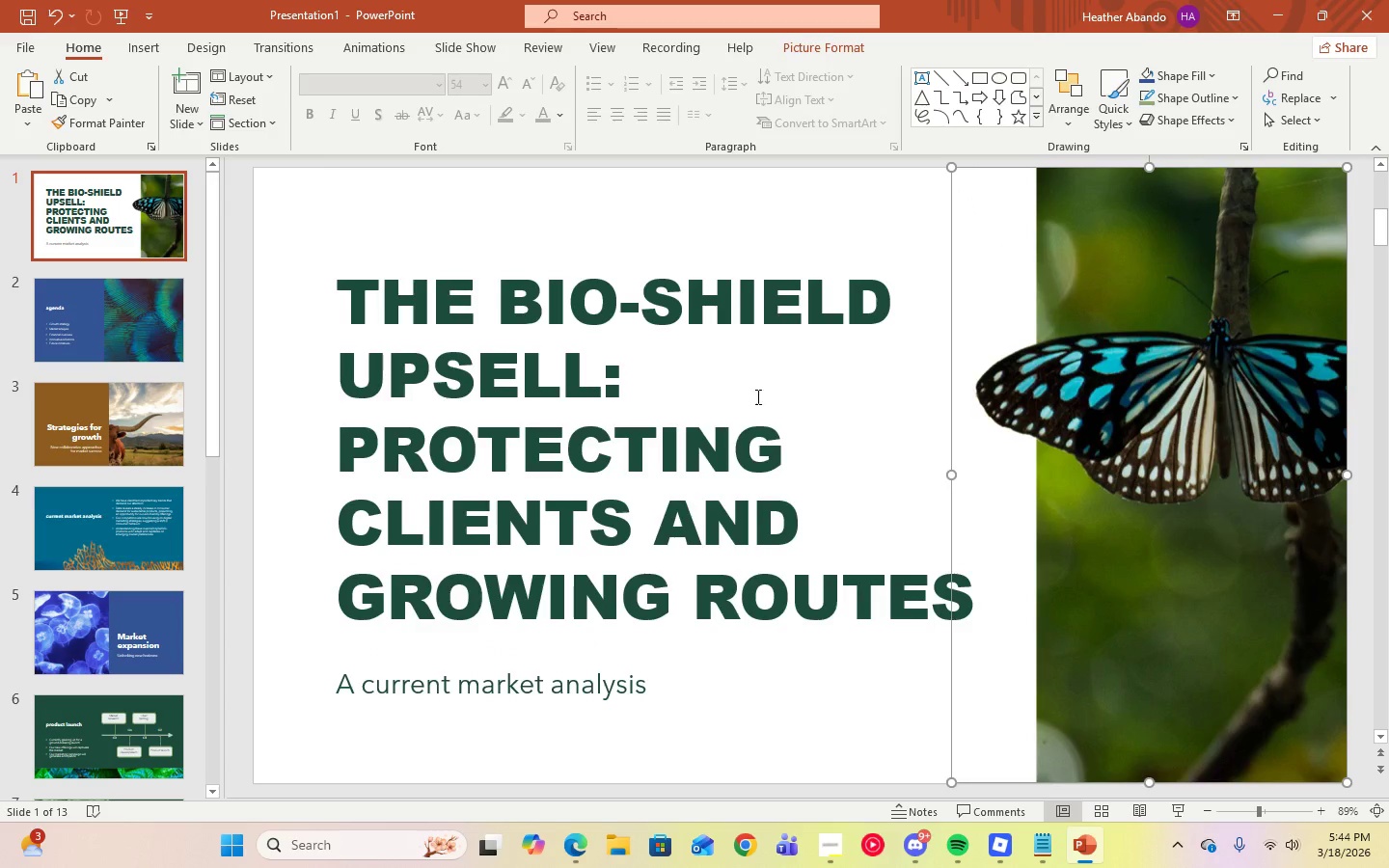 
left_click([775, 461])
 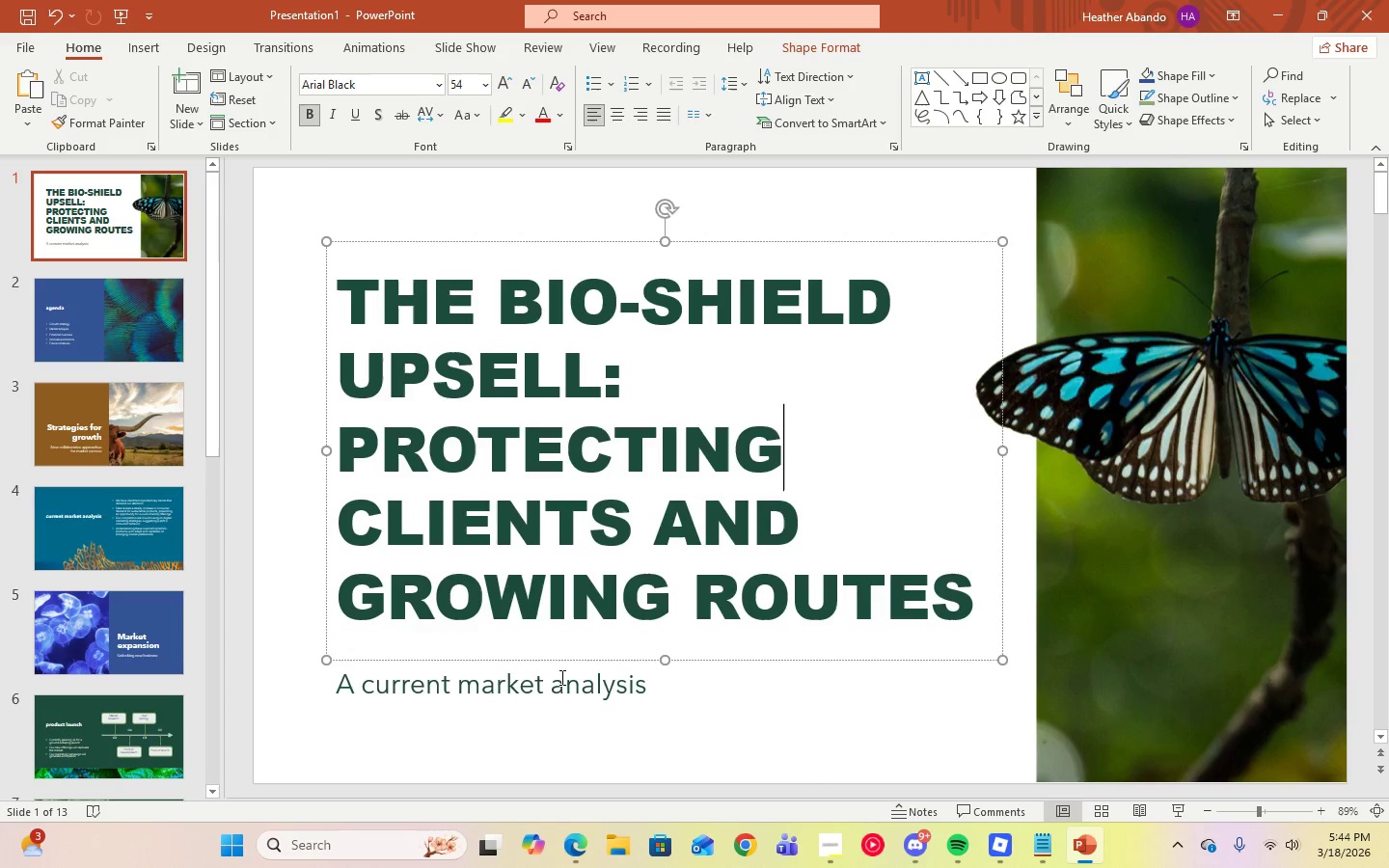 
left_click([586, 696])
 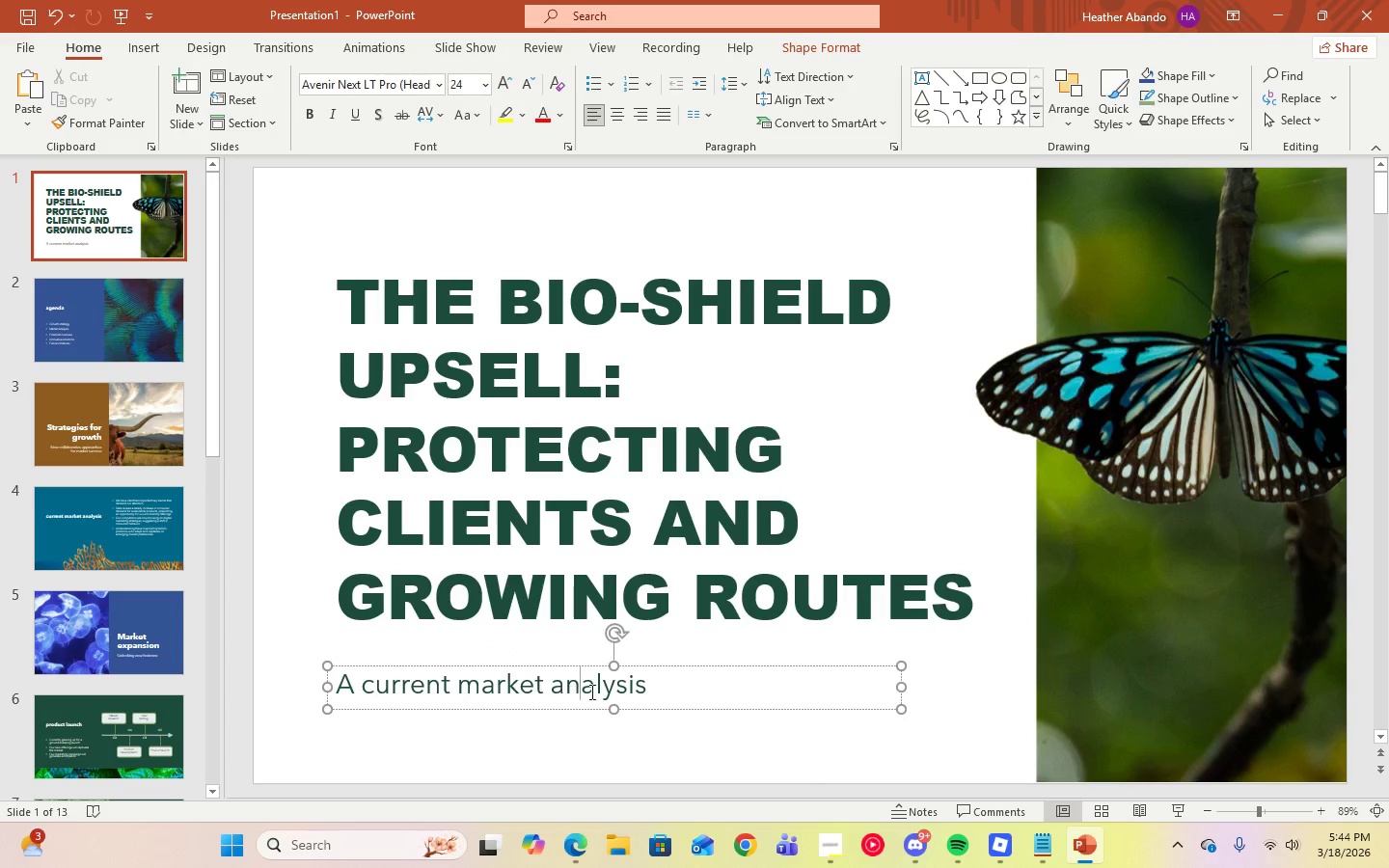 
left_click_drag(start_coordinate=[650, 687], to_coordinate=[339, 717])
 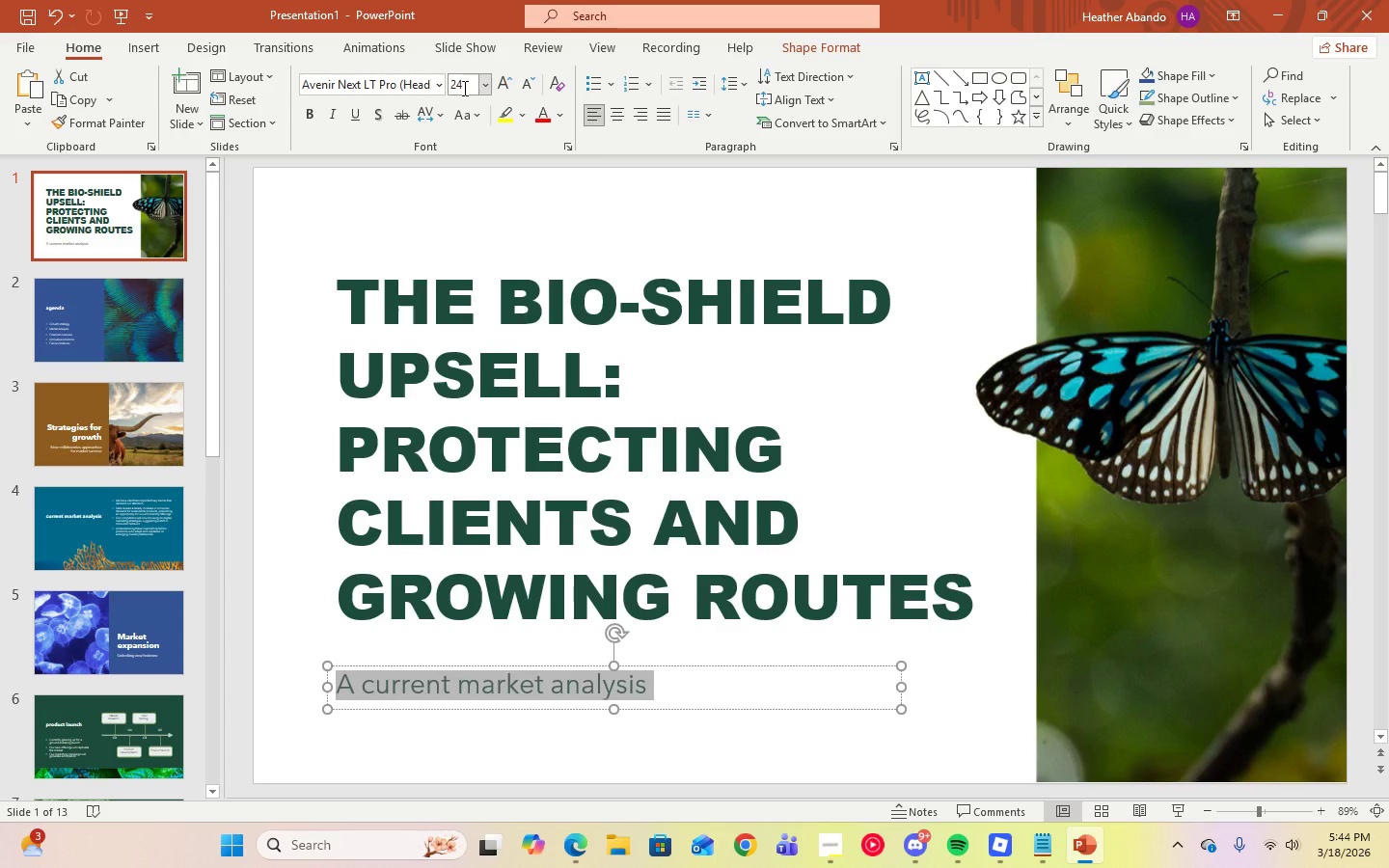 
left_click([442, 89])
 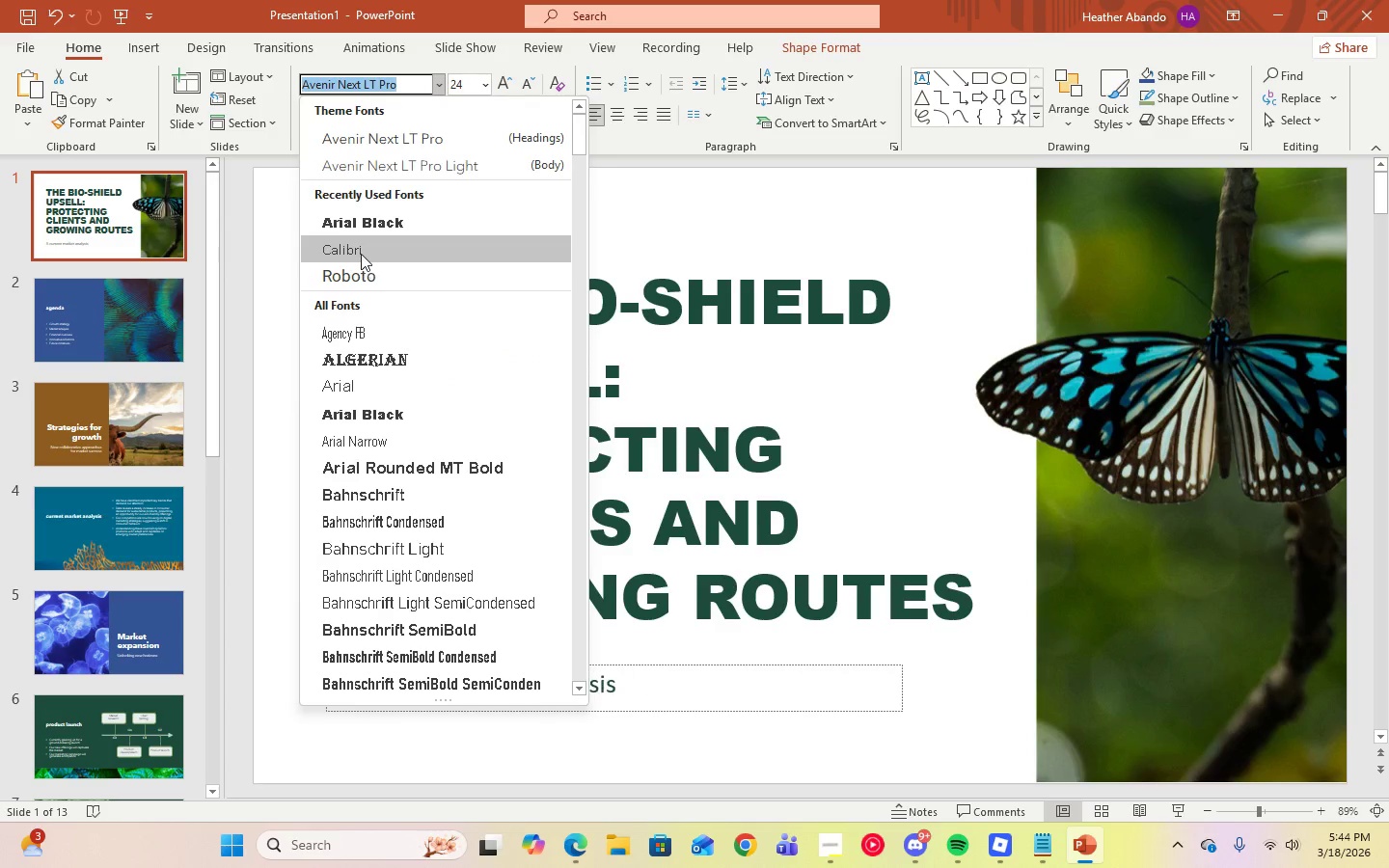 
left_click([361, 253])
 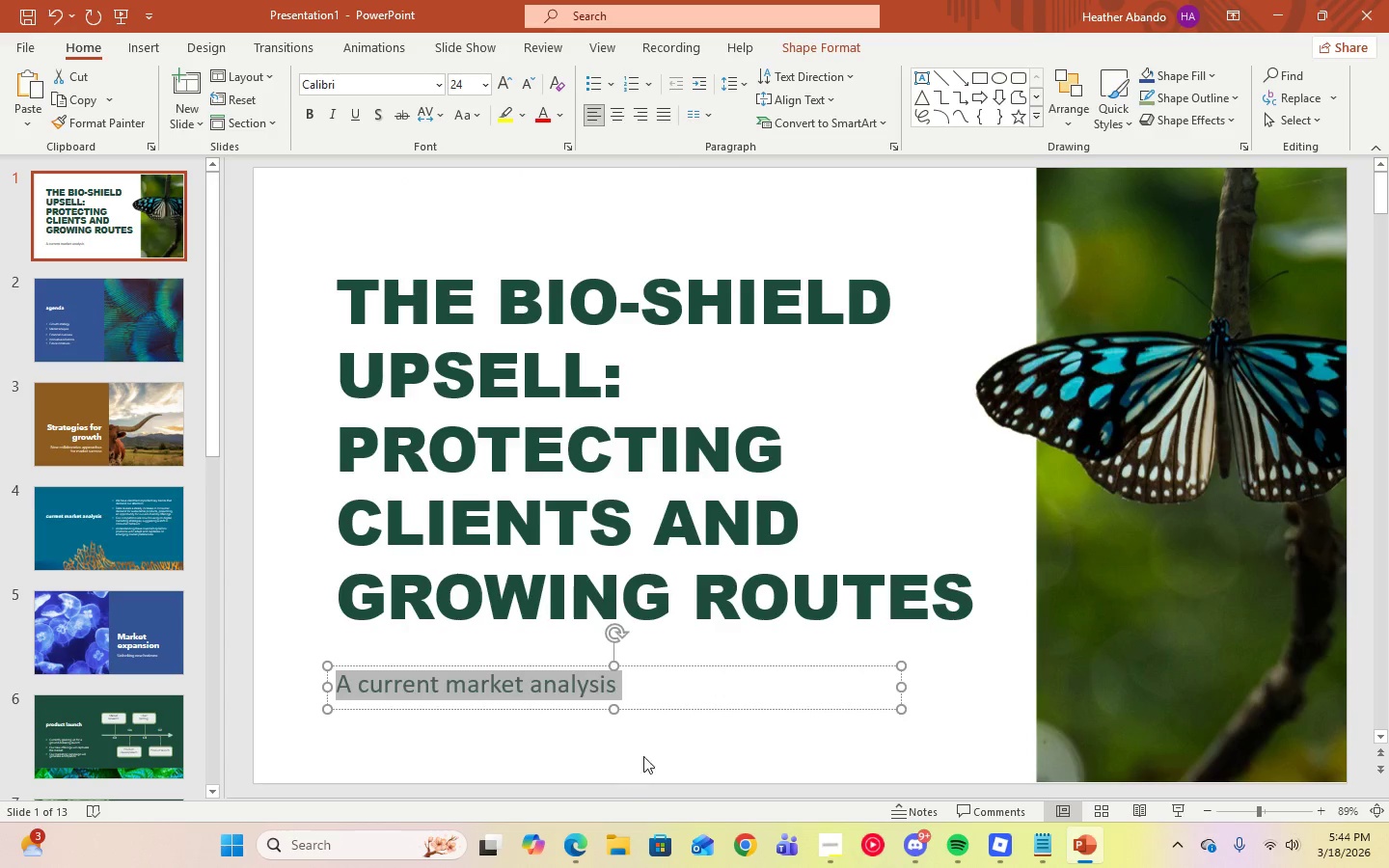 
type(Training DECK)
key(Backspace)
key(Backspace)
key(Backspace)
type(ecl)
key(Backspace)
type(k)
 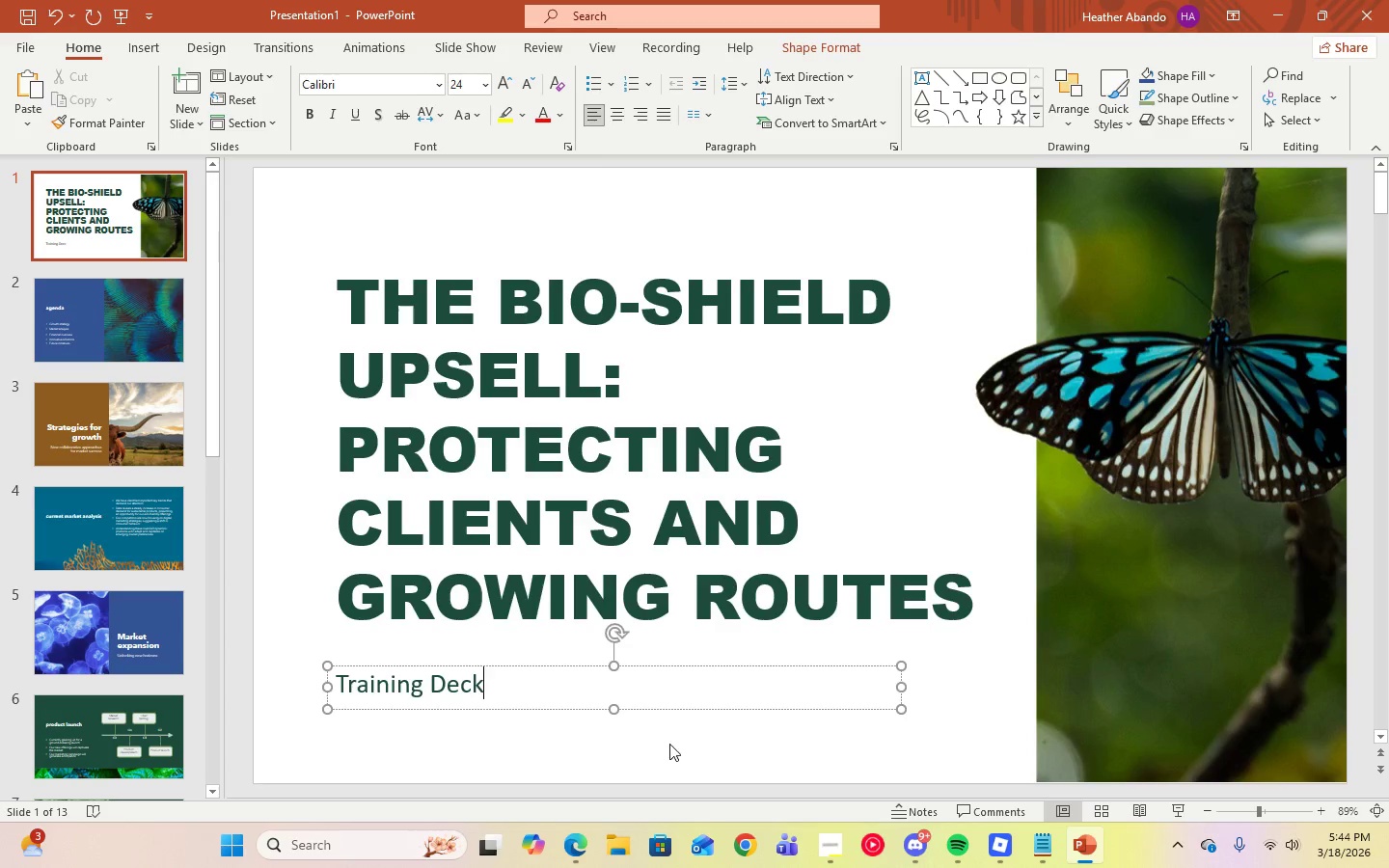 
left_click([719, 736])
 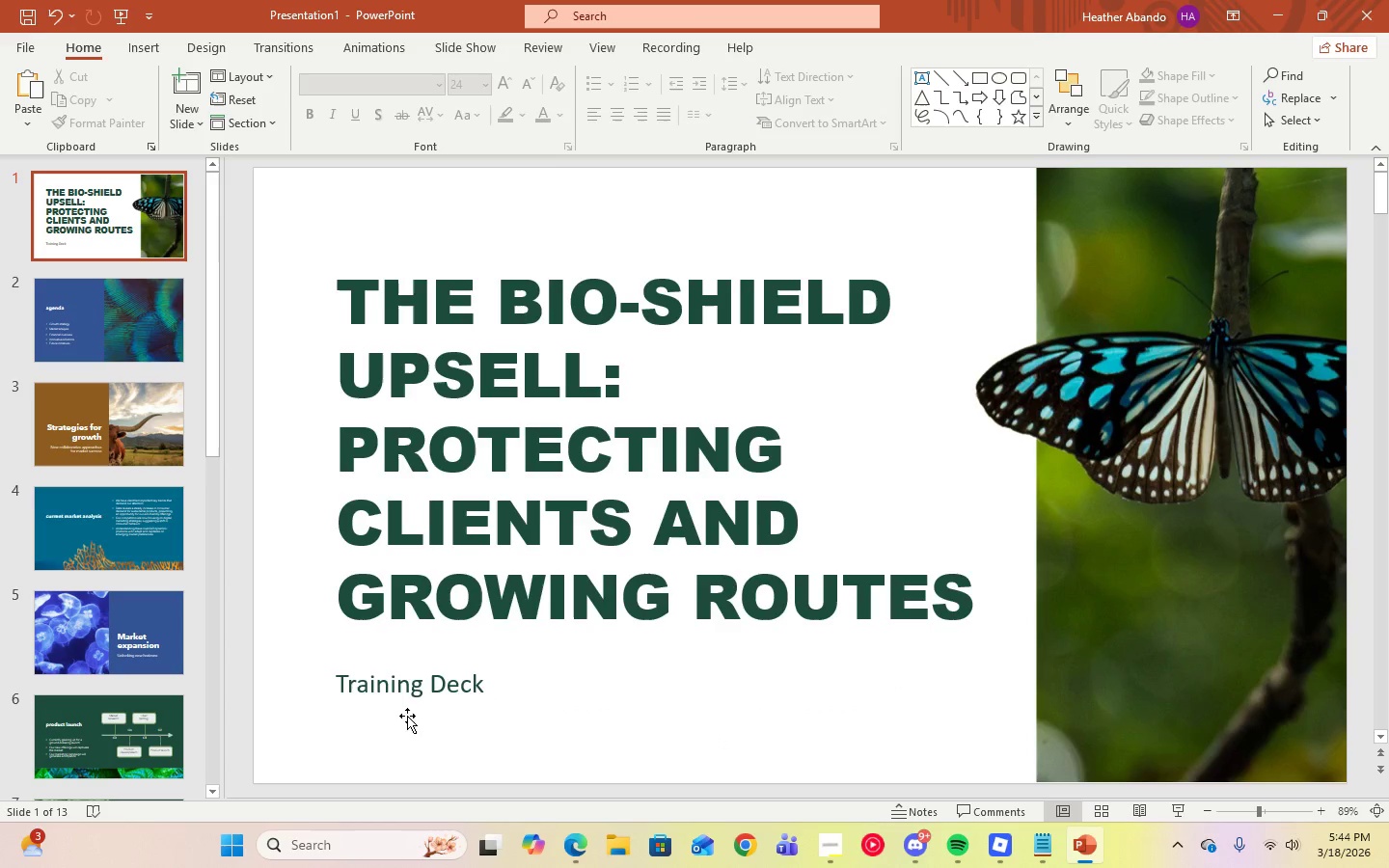 
left_click([407, 682])
 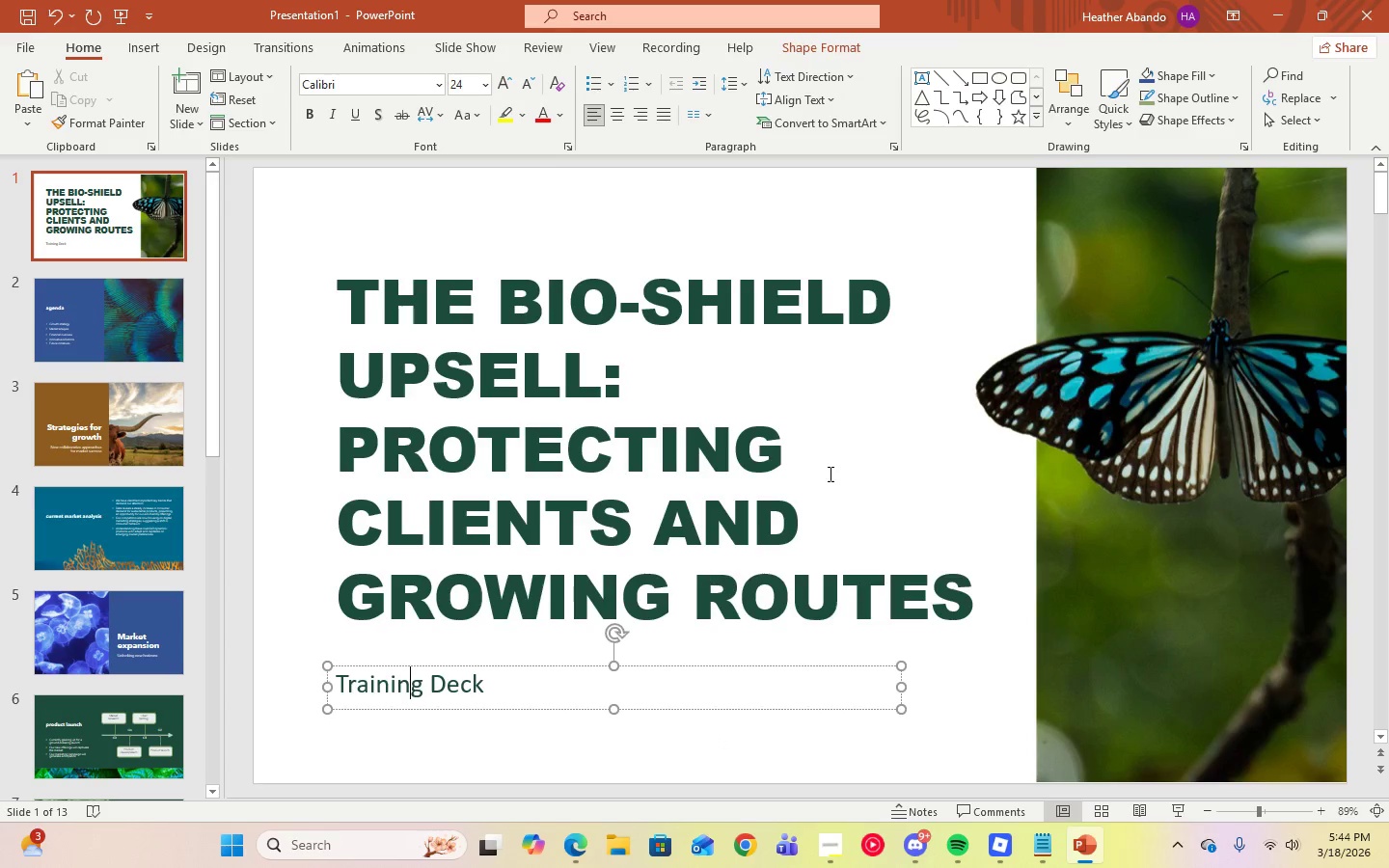 
left_click([887, 472])
 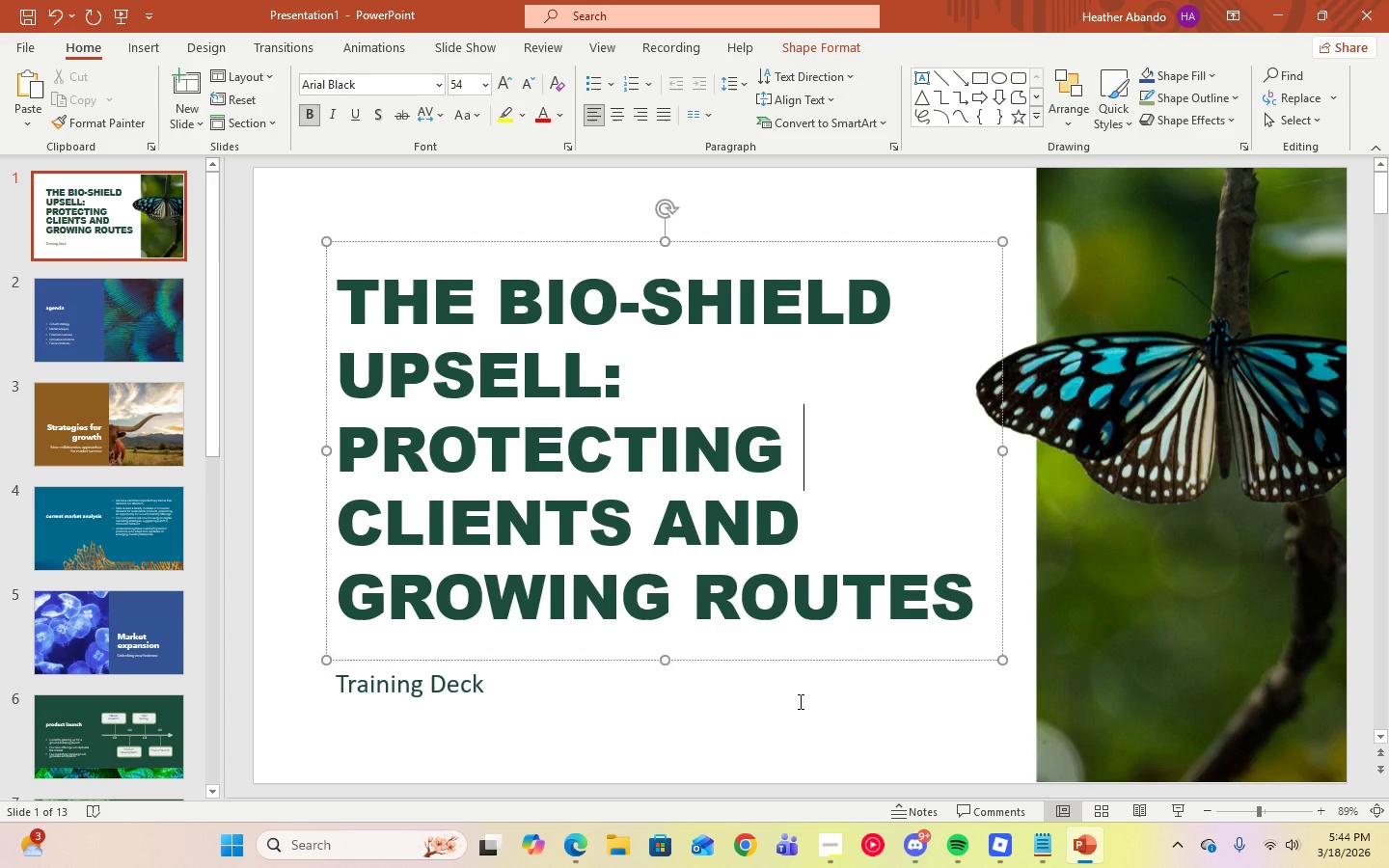 
left_click([799, 698])
 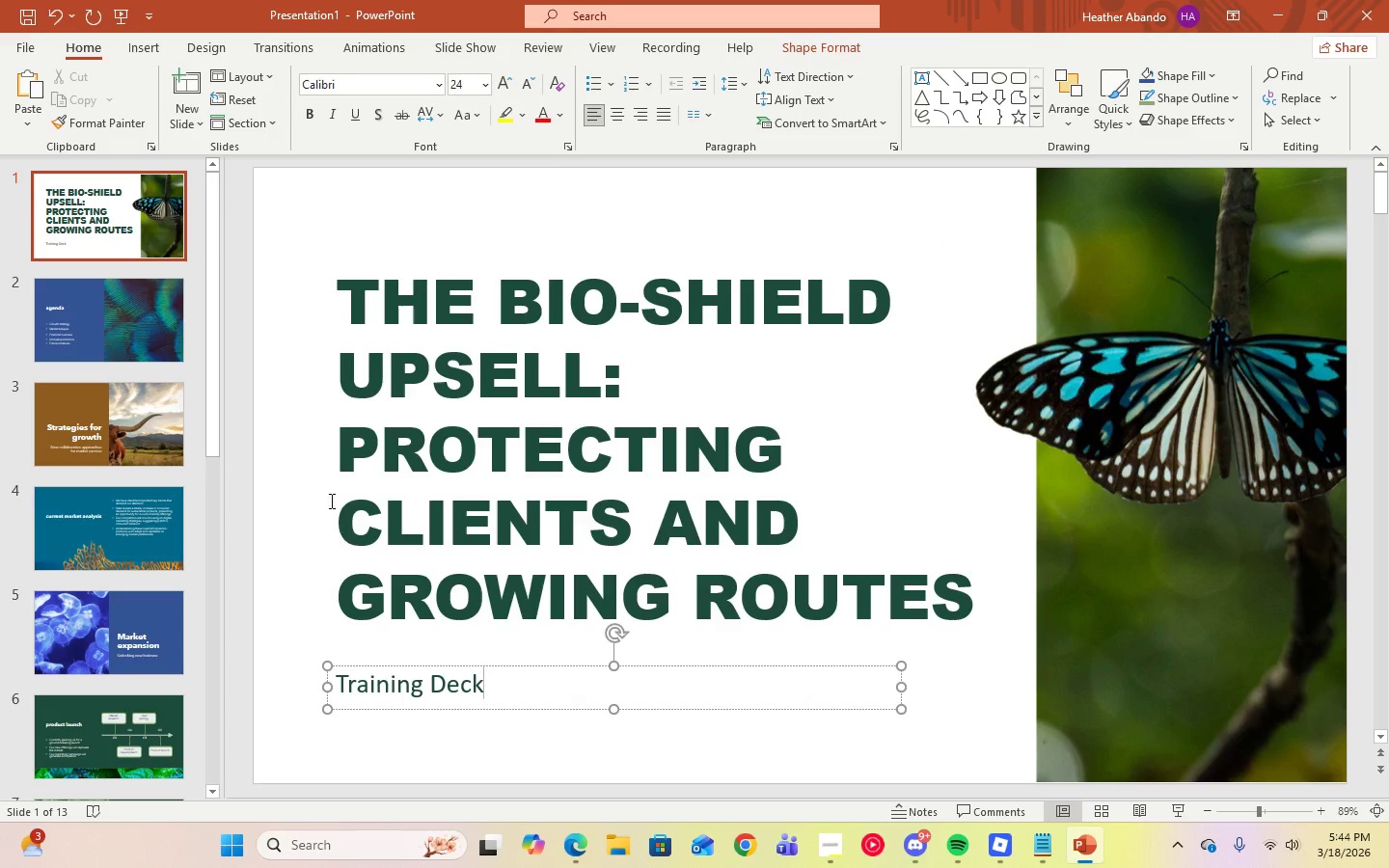 
left_click([327, 495])
 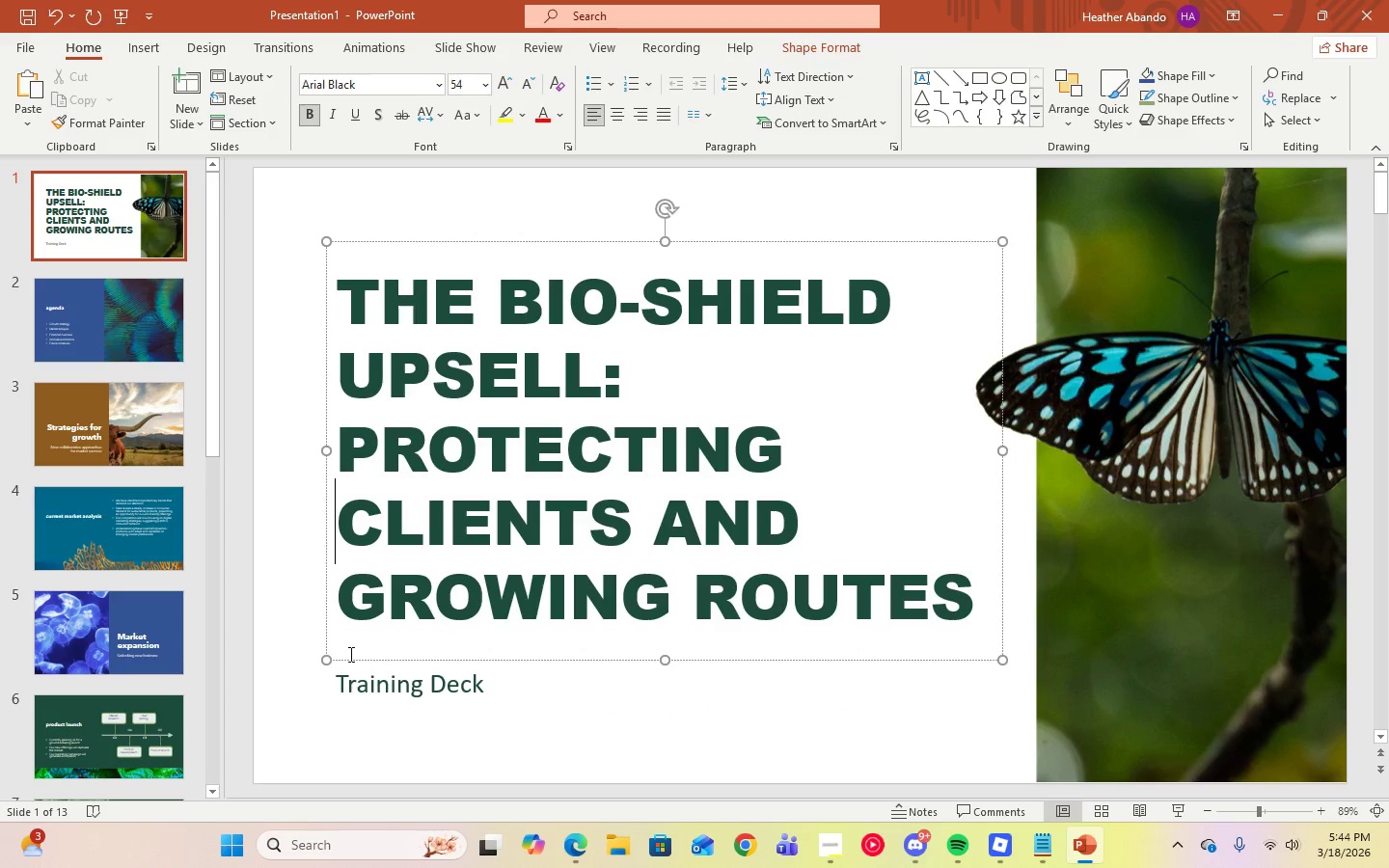 
left_click([354, 685])
 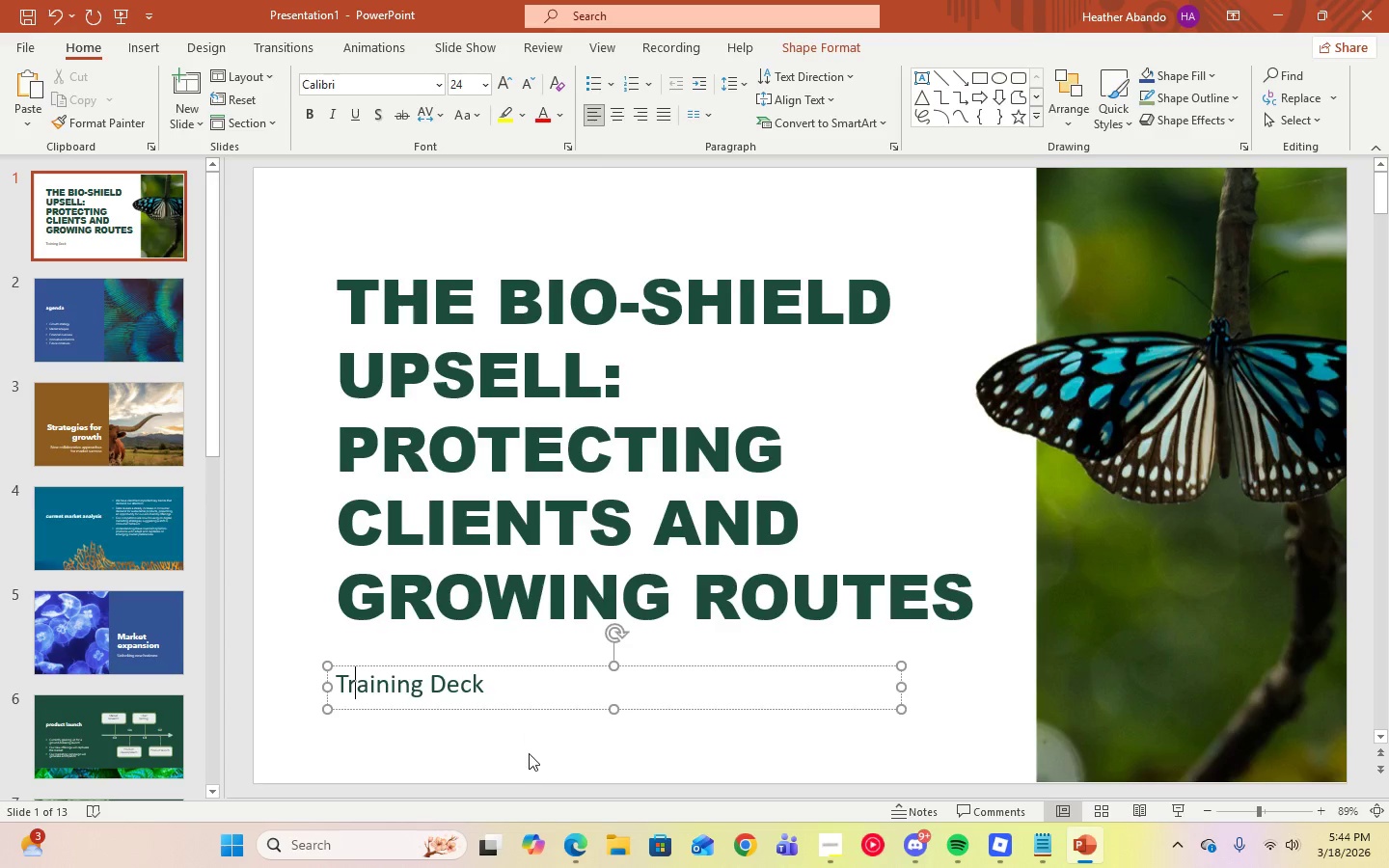 
left_click([529, 754])
 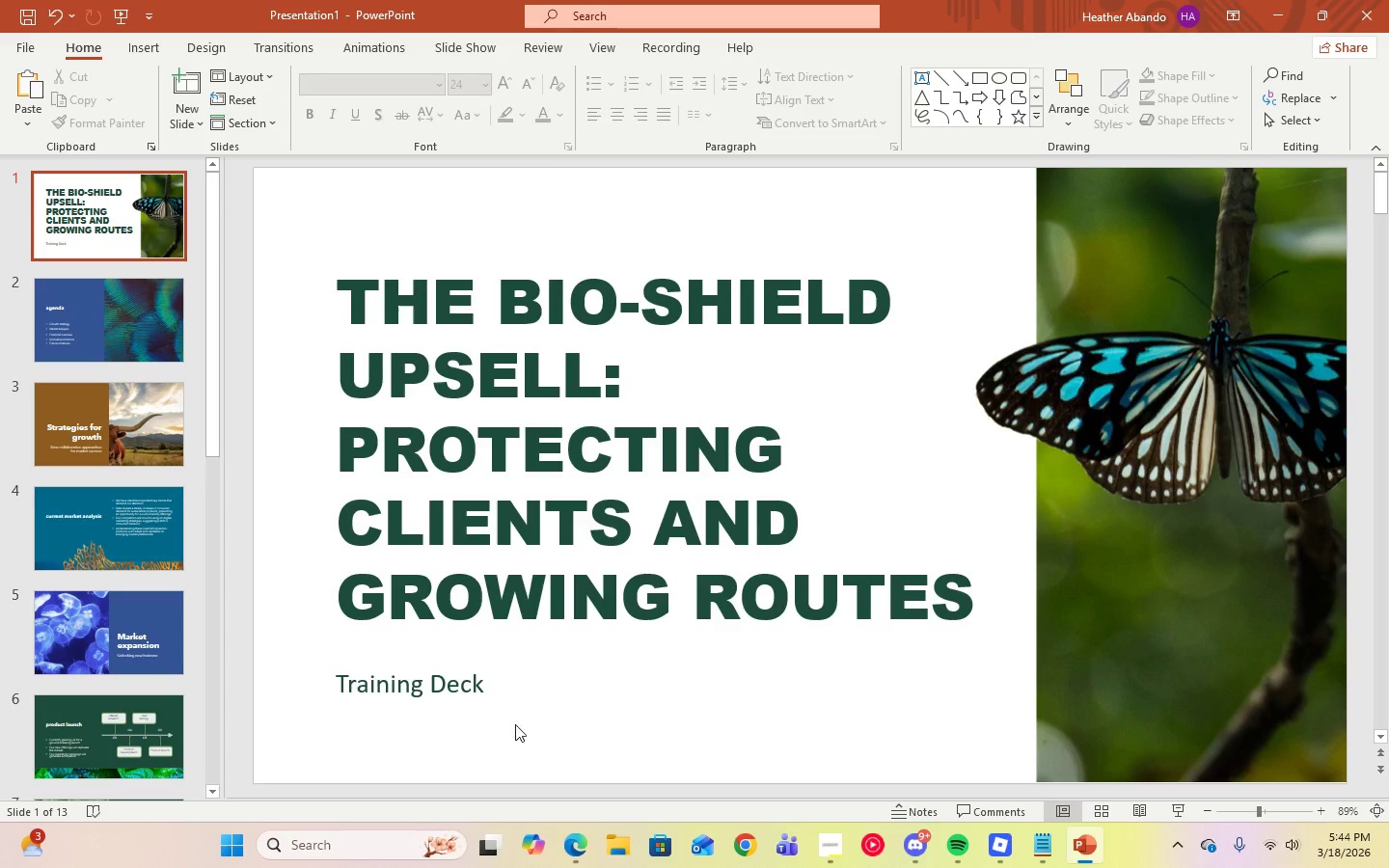 
left_click([509, 706])
 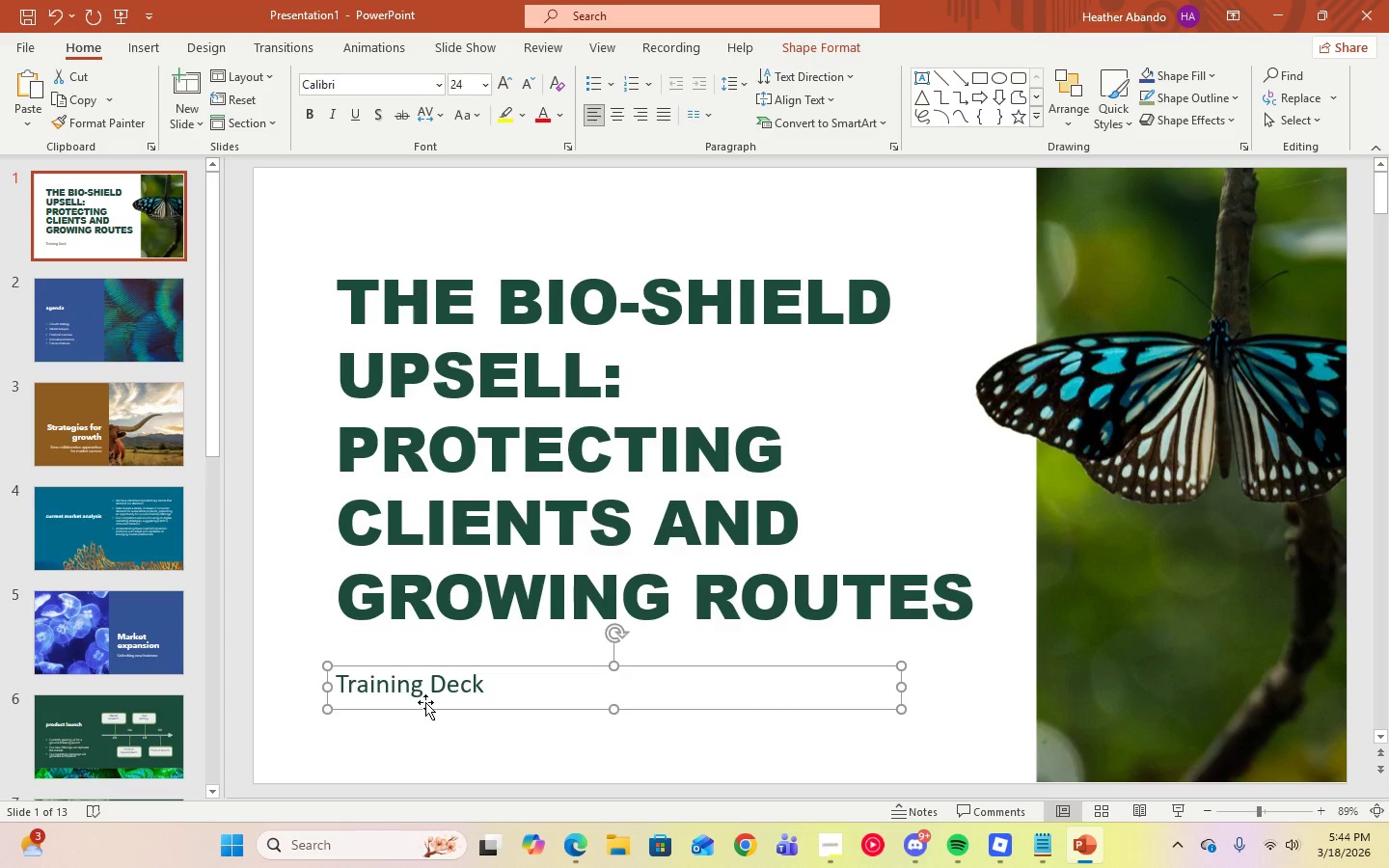 
left_click([473, 734])
 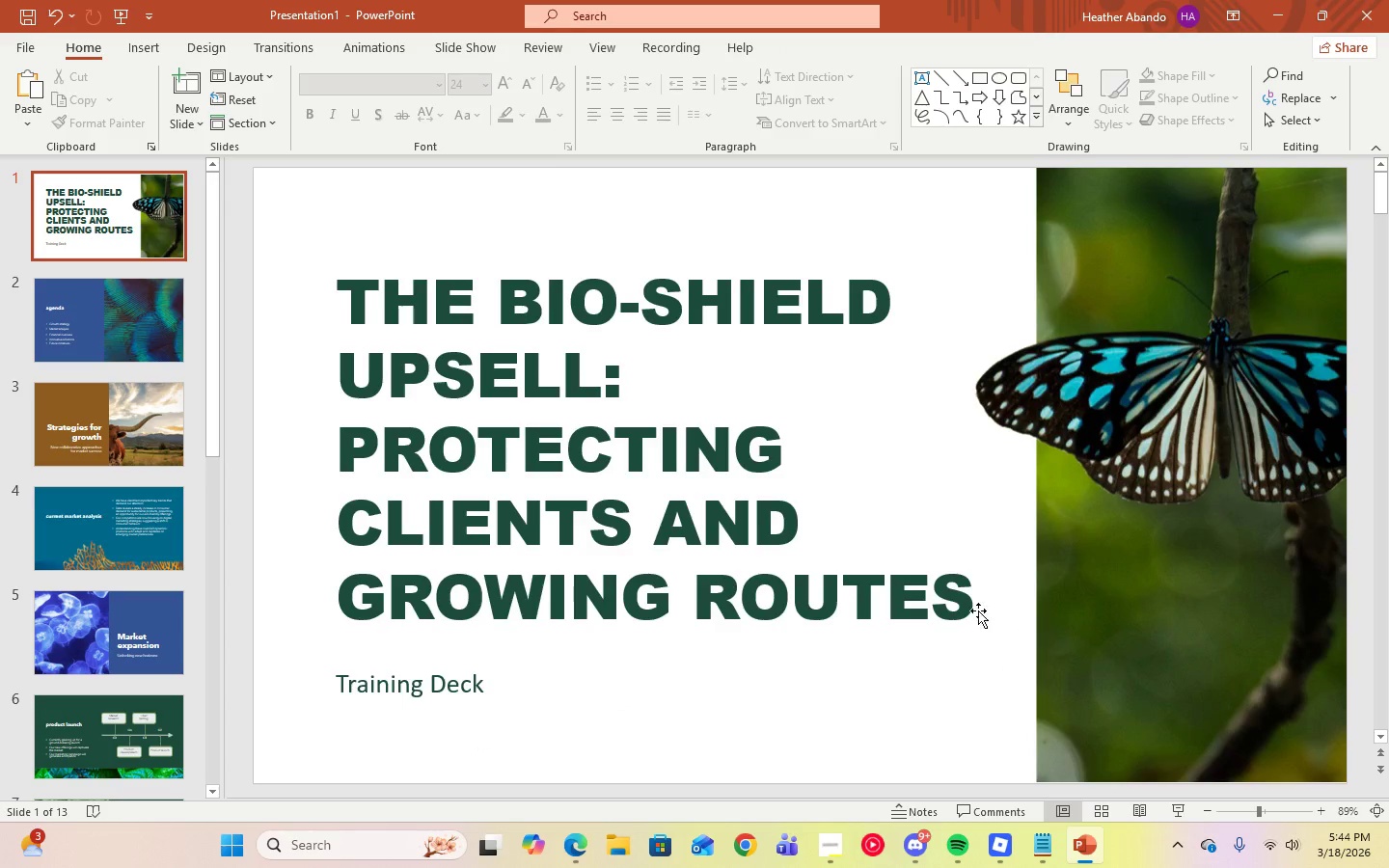 
left_click([68, 329])
 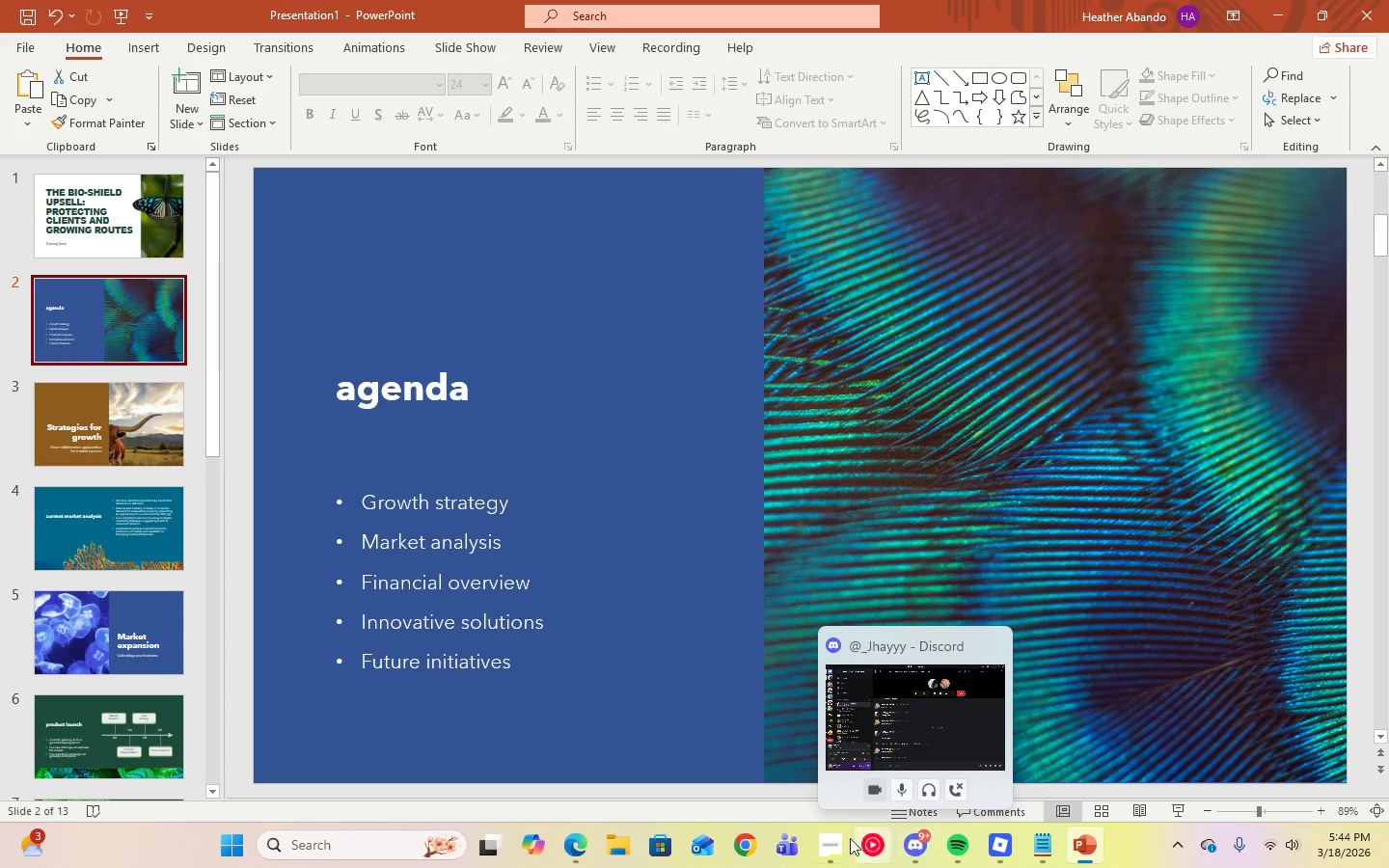 
left_click([1043, 842])
 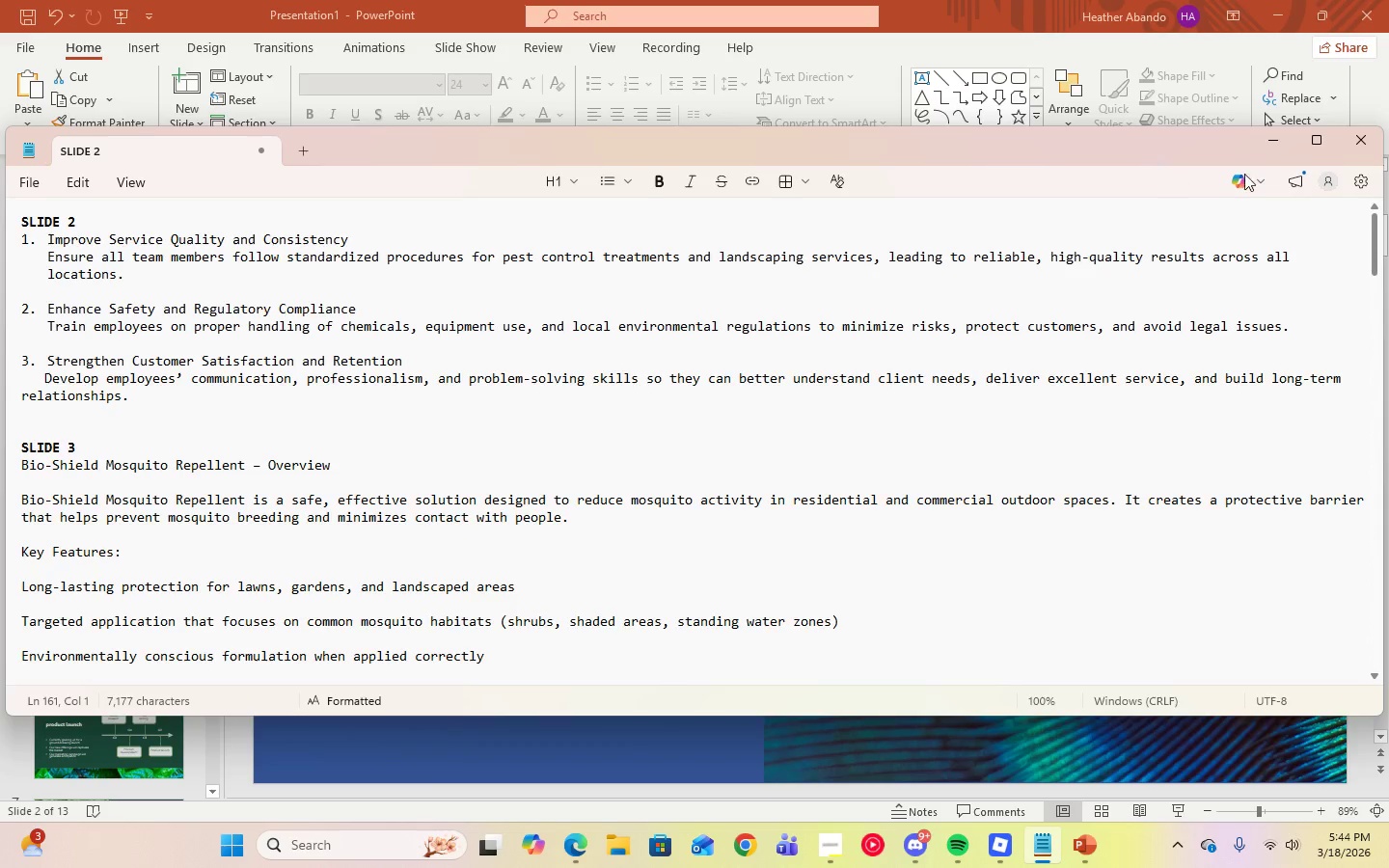 
left_click([1278, 139])
 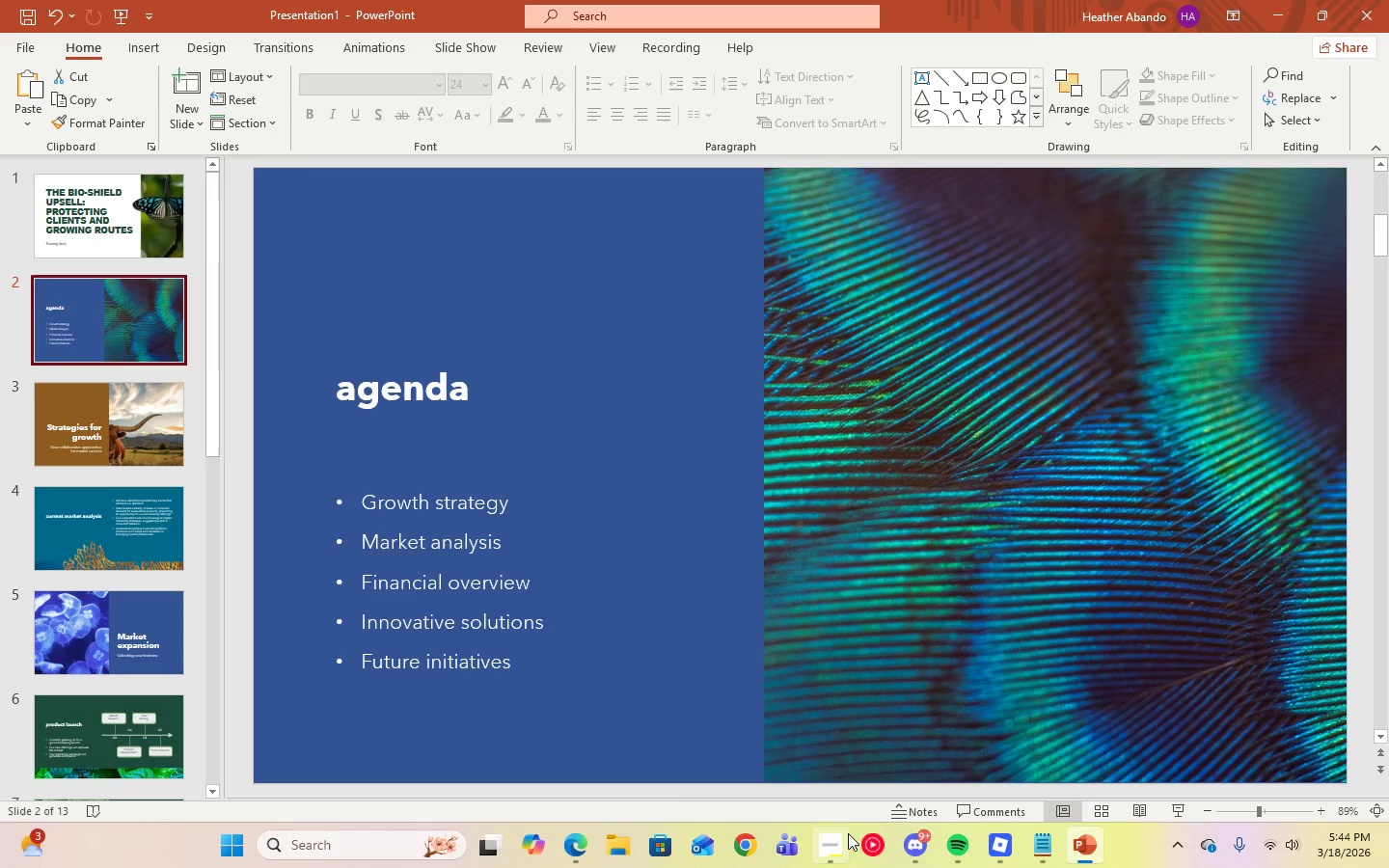 
left_click([829, 848])